 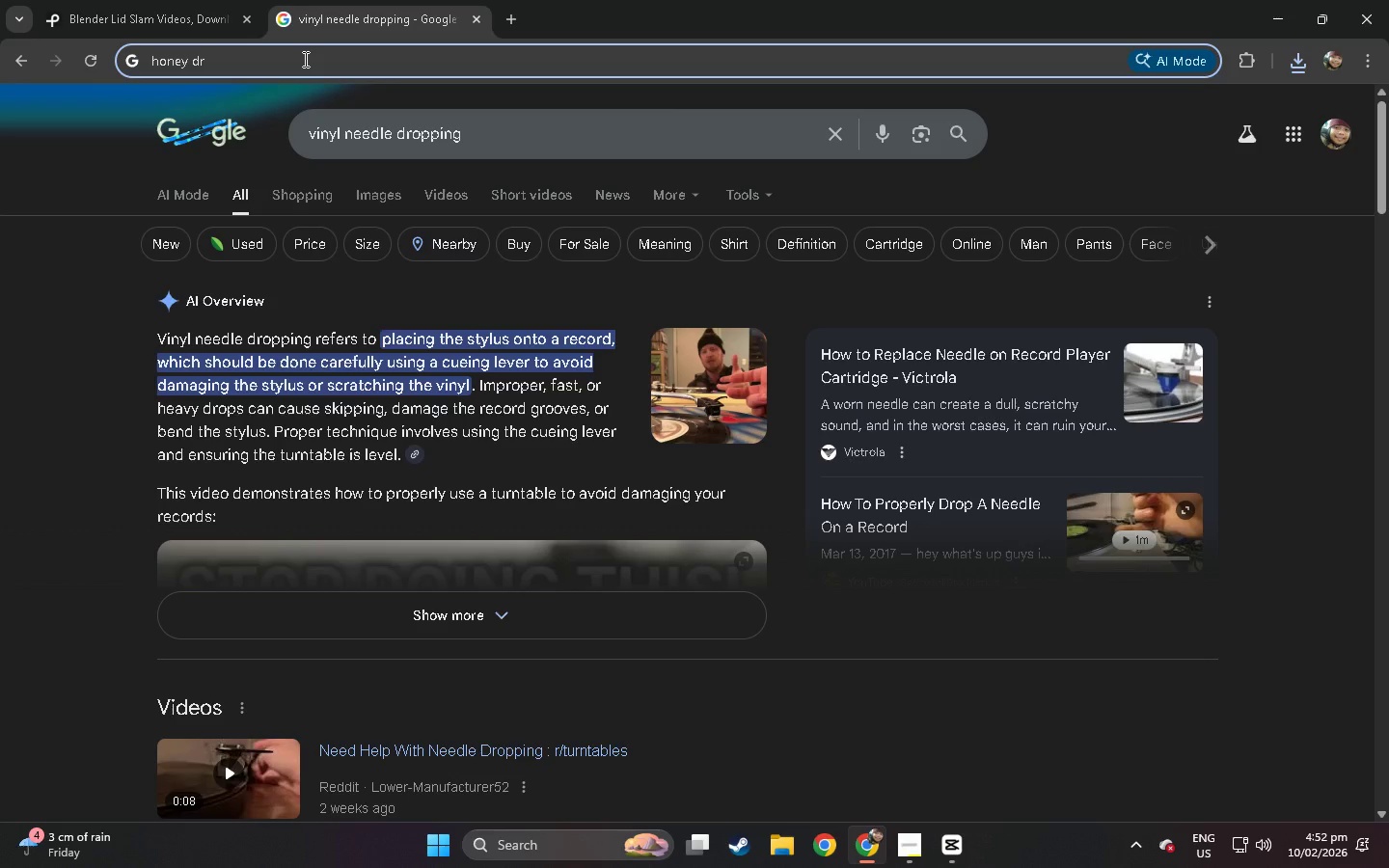 
key(Backspace)
 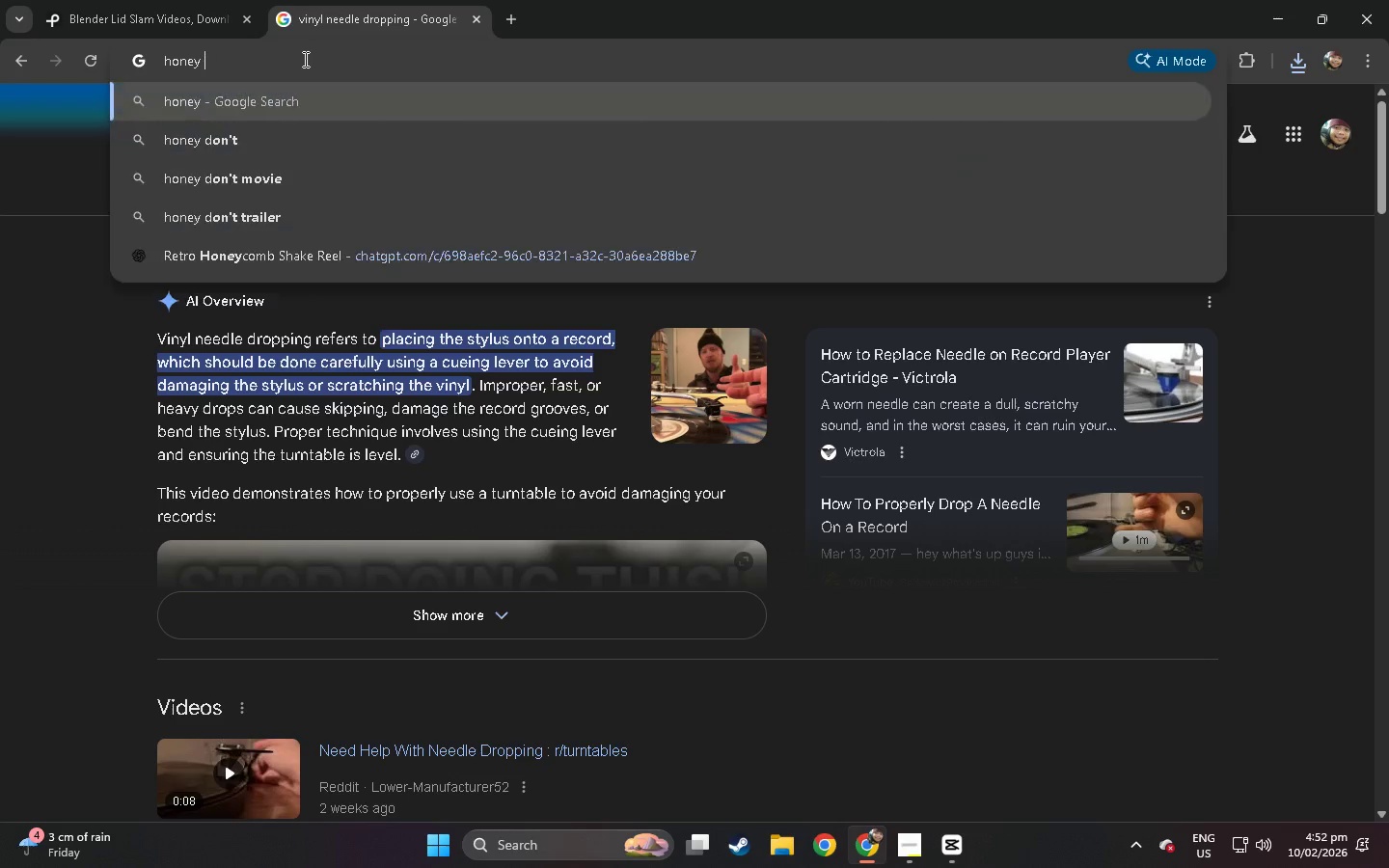 
key(Backspace)
 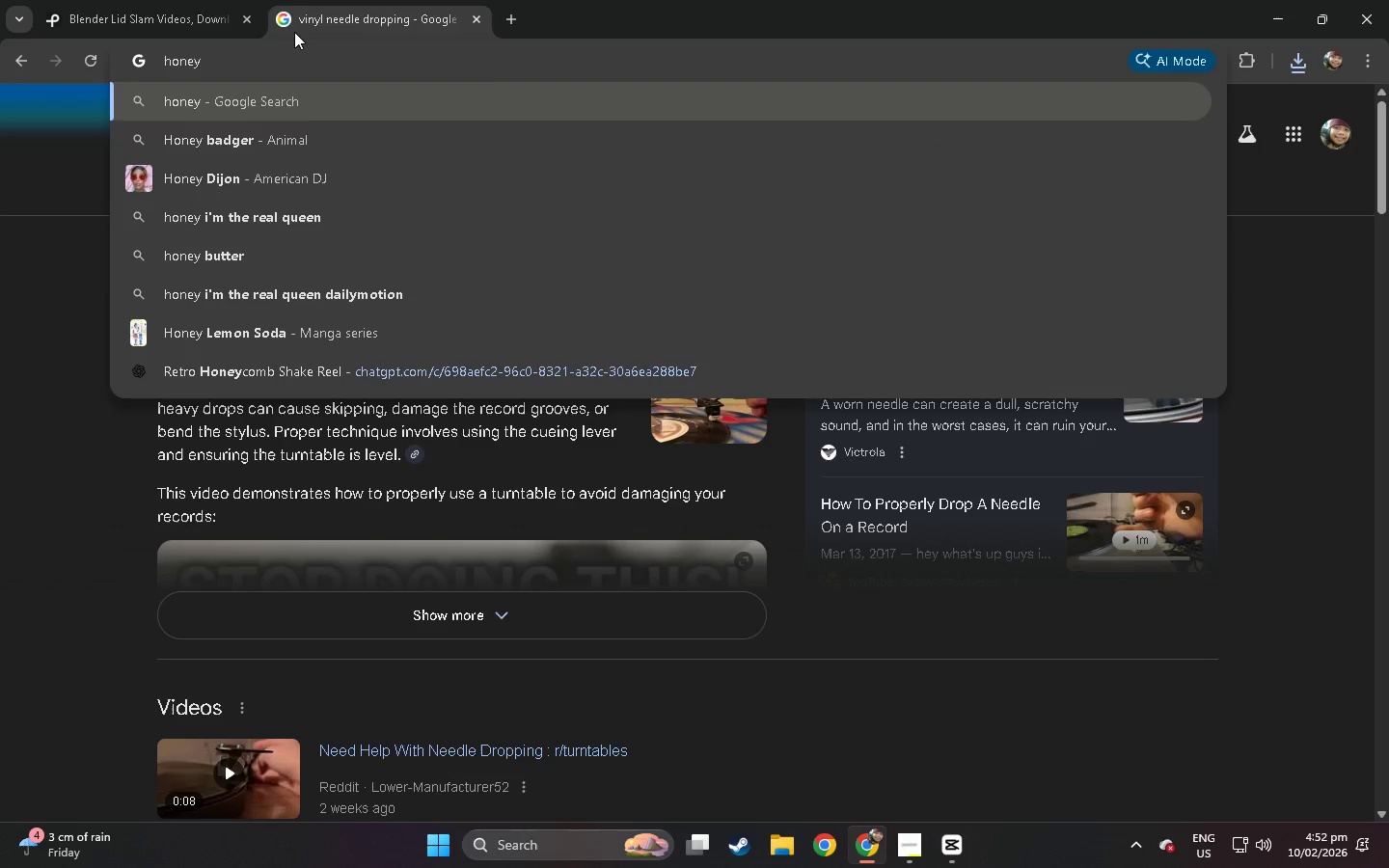 
left_click([156, 0])
 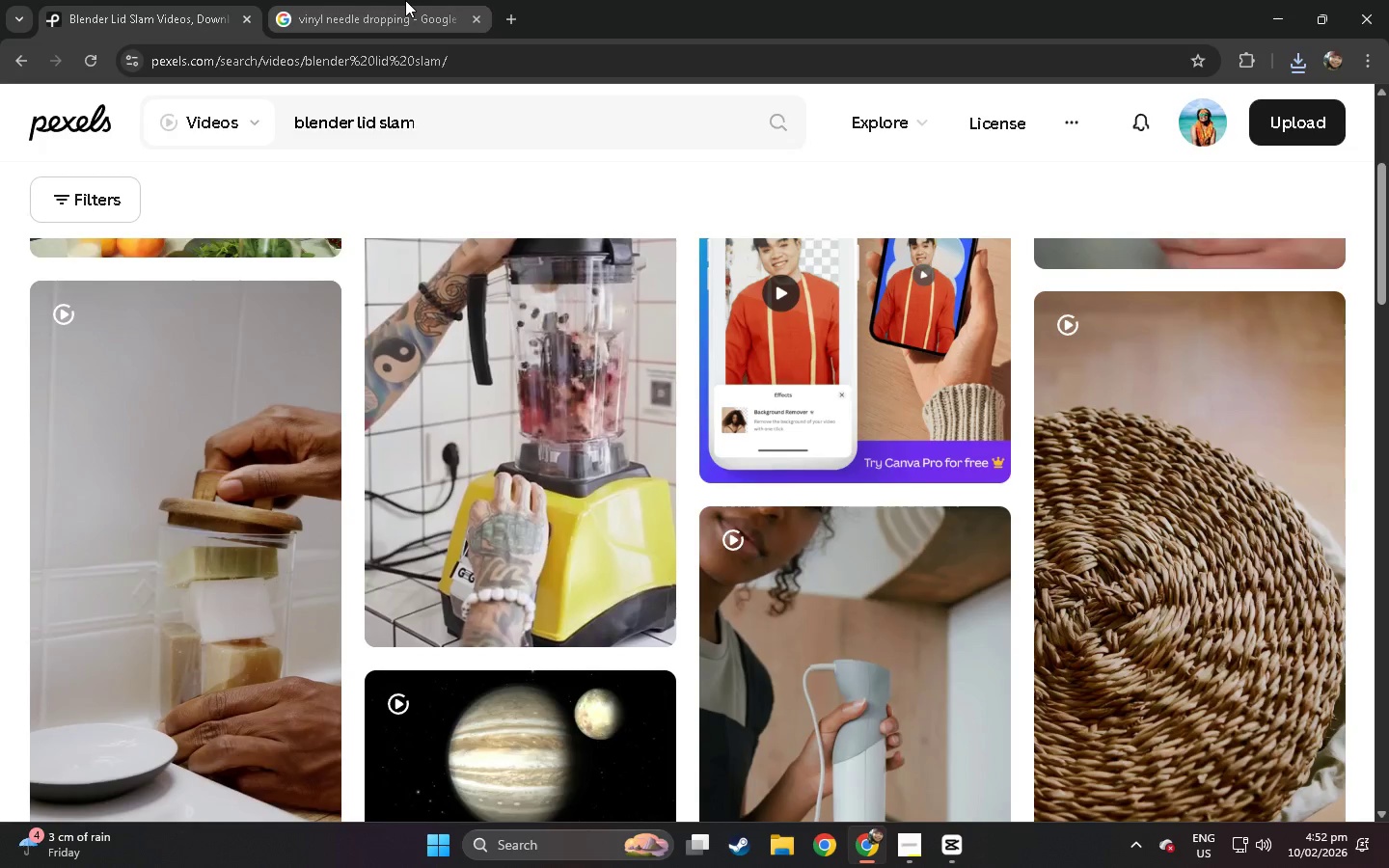 
left_click([405, 0])
 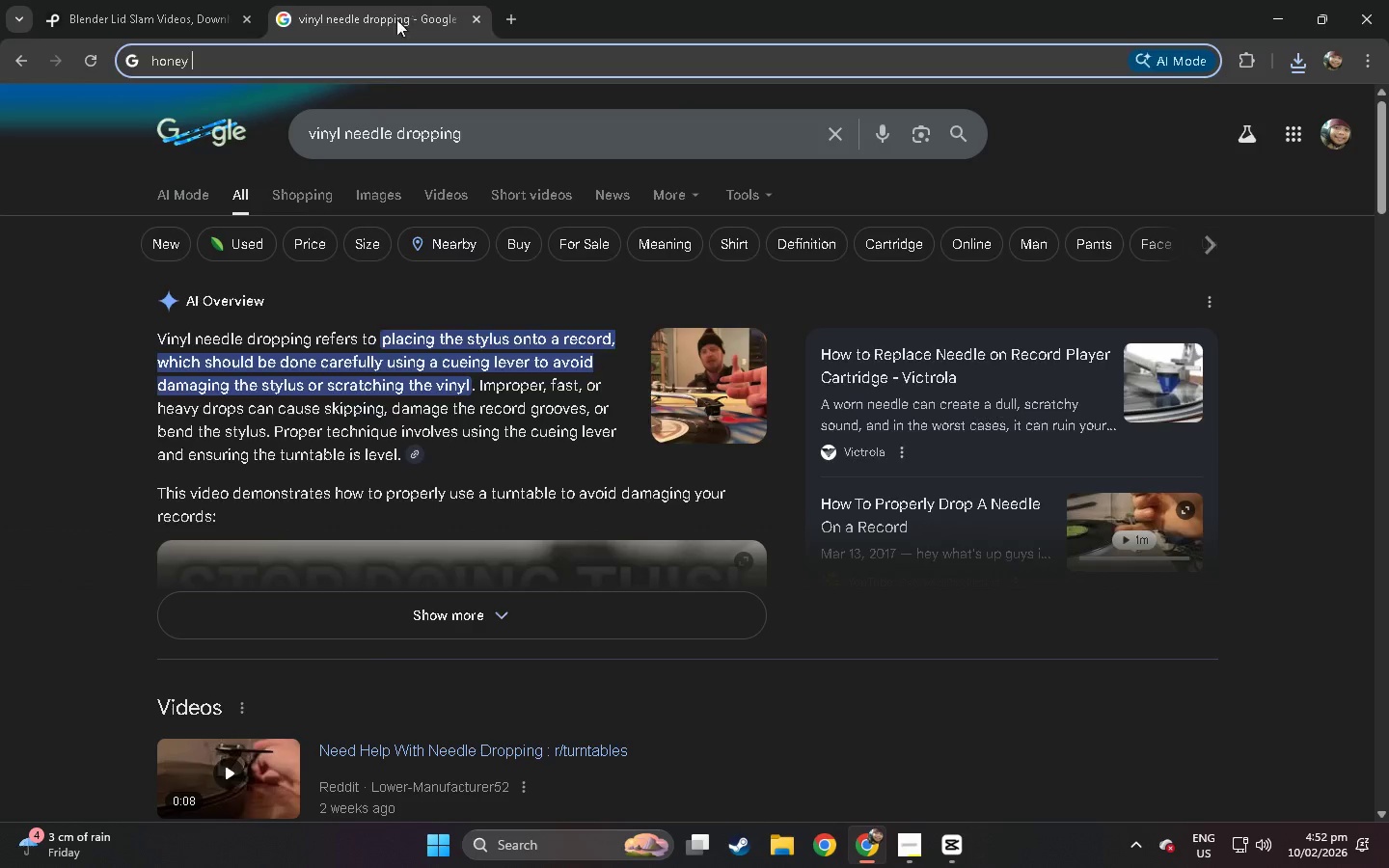 
key(Alt+AltLeft)
 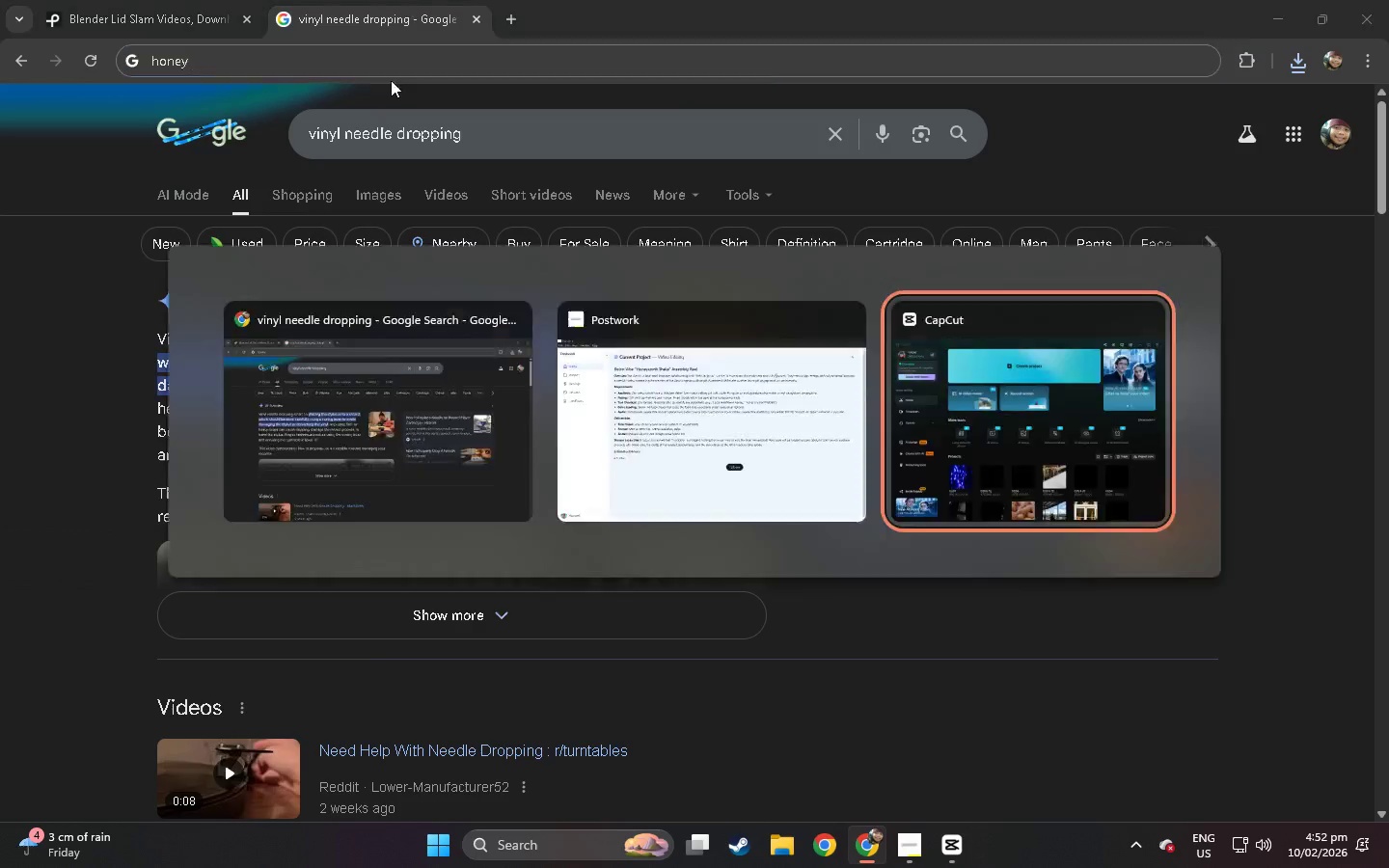 
key(Alt+Tab)
 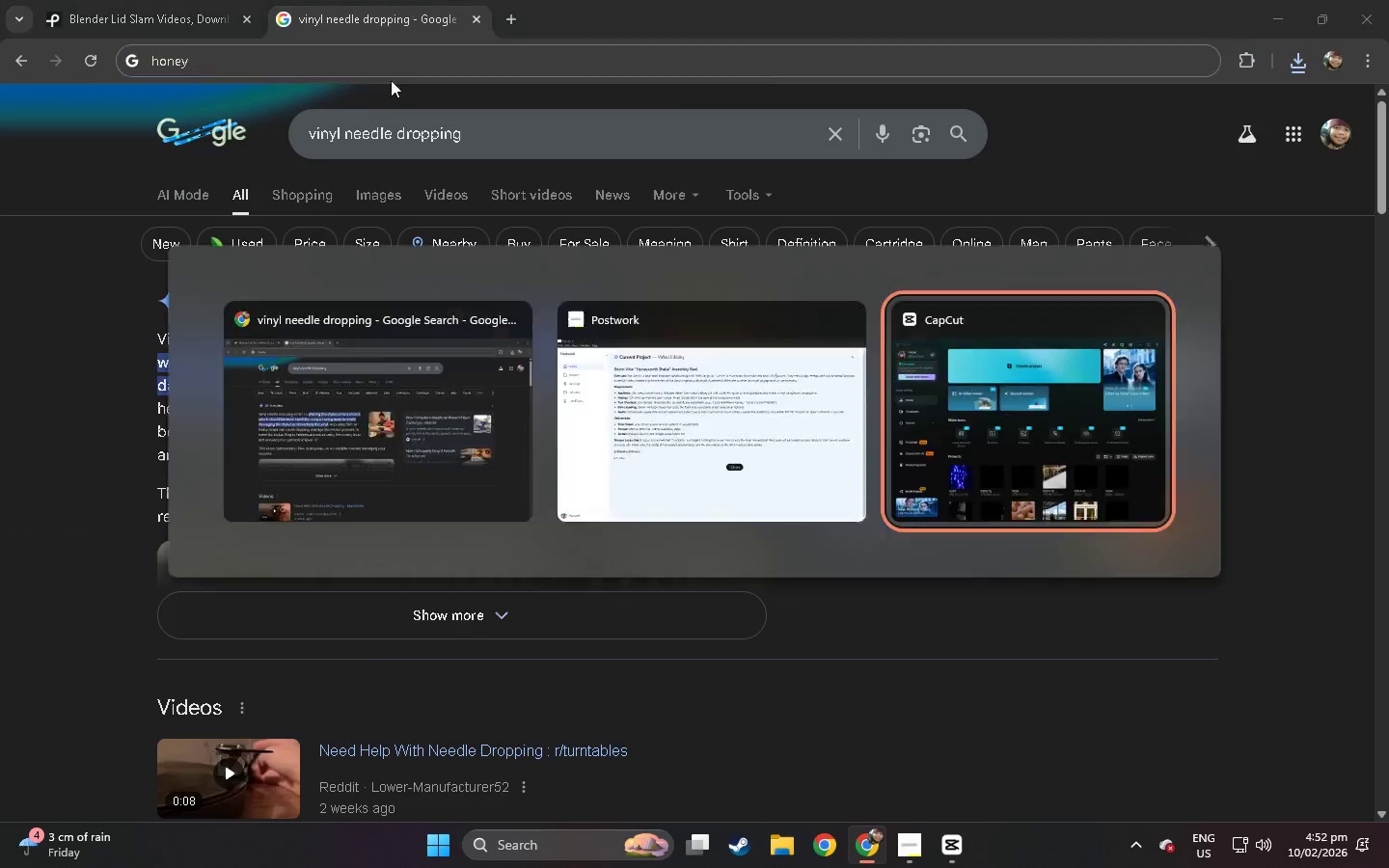 
key(Alt+Tab)
 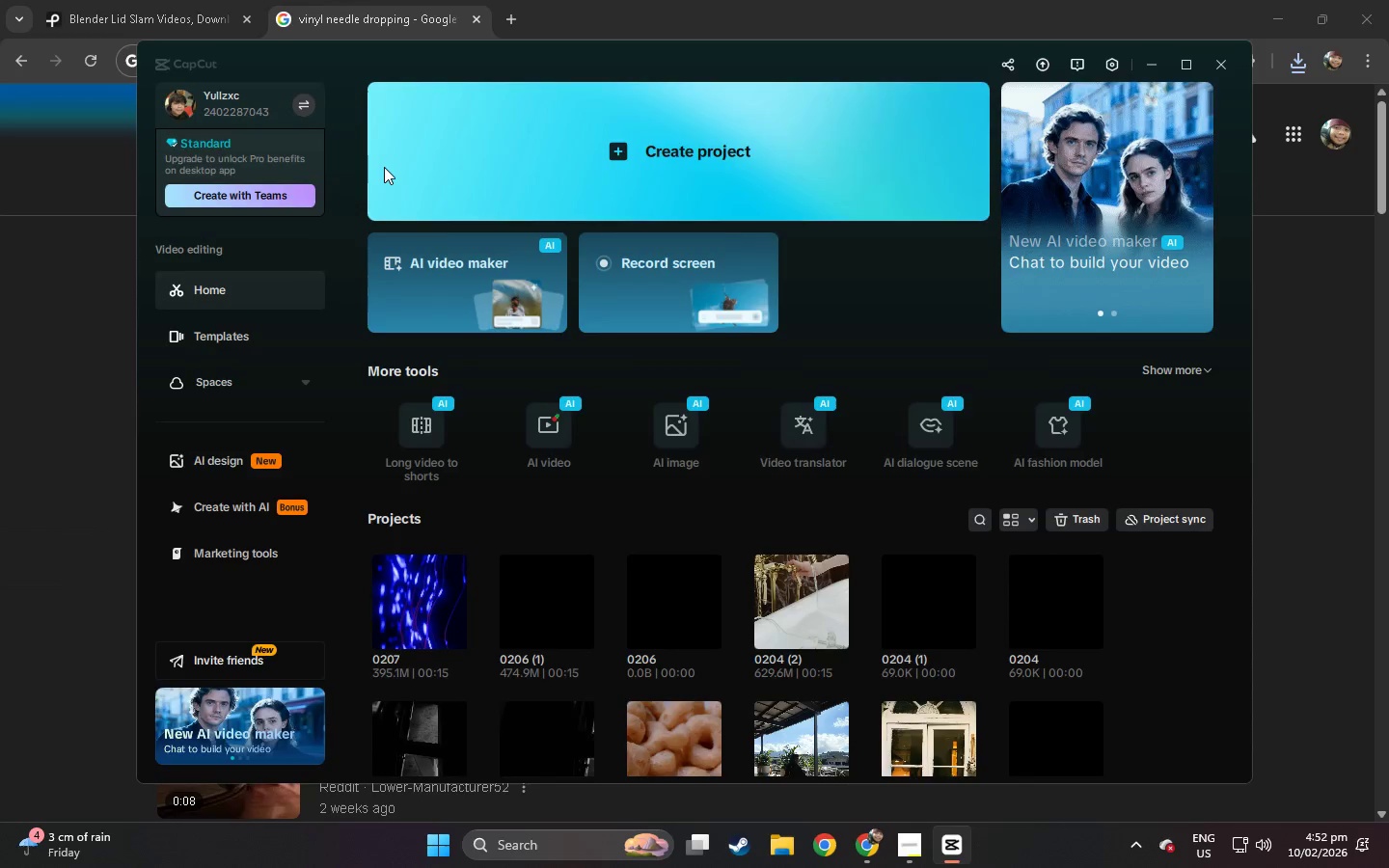 
key(Alt+AltLeft)
 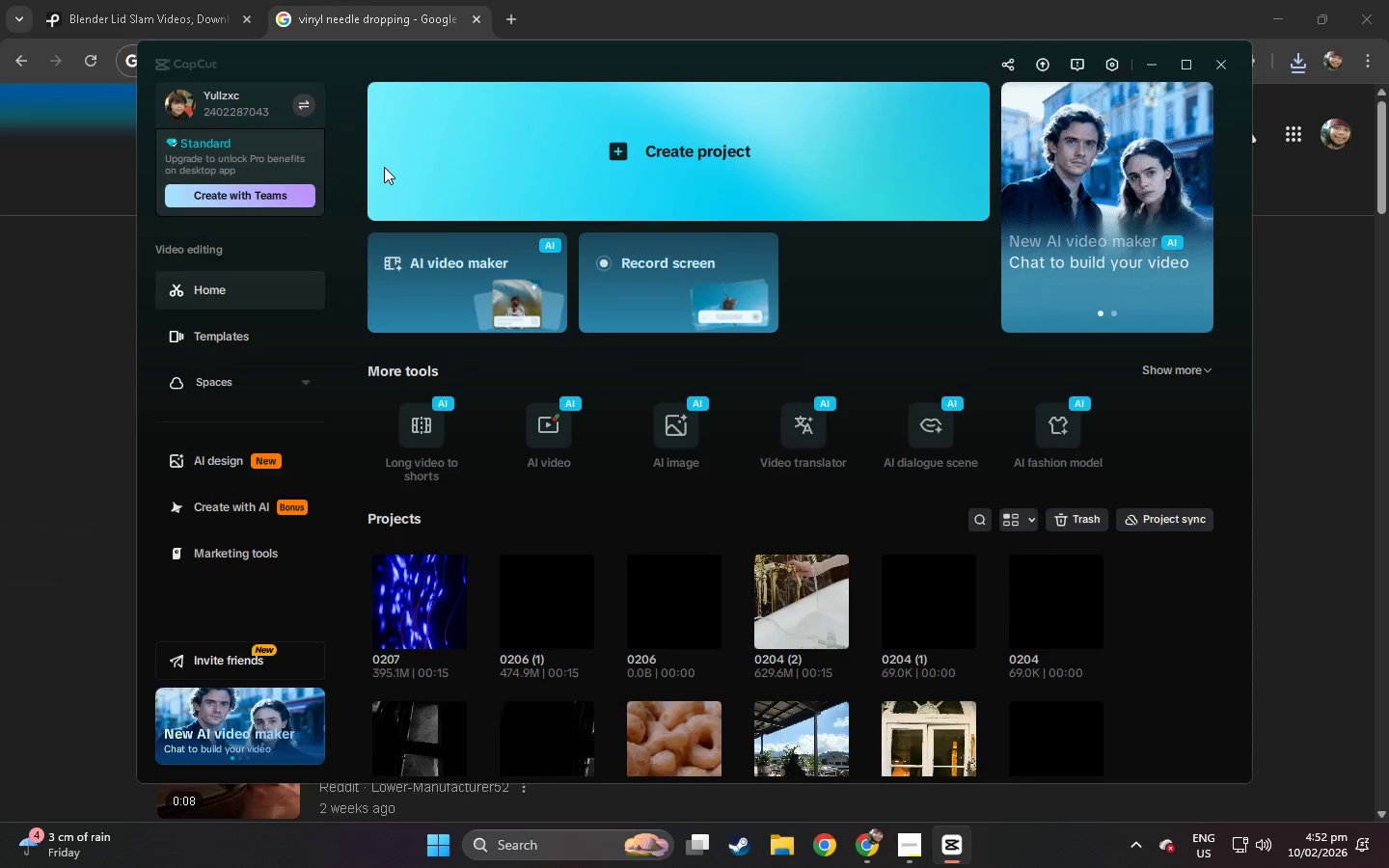 
key(Alt+Tab)
 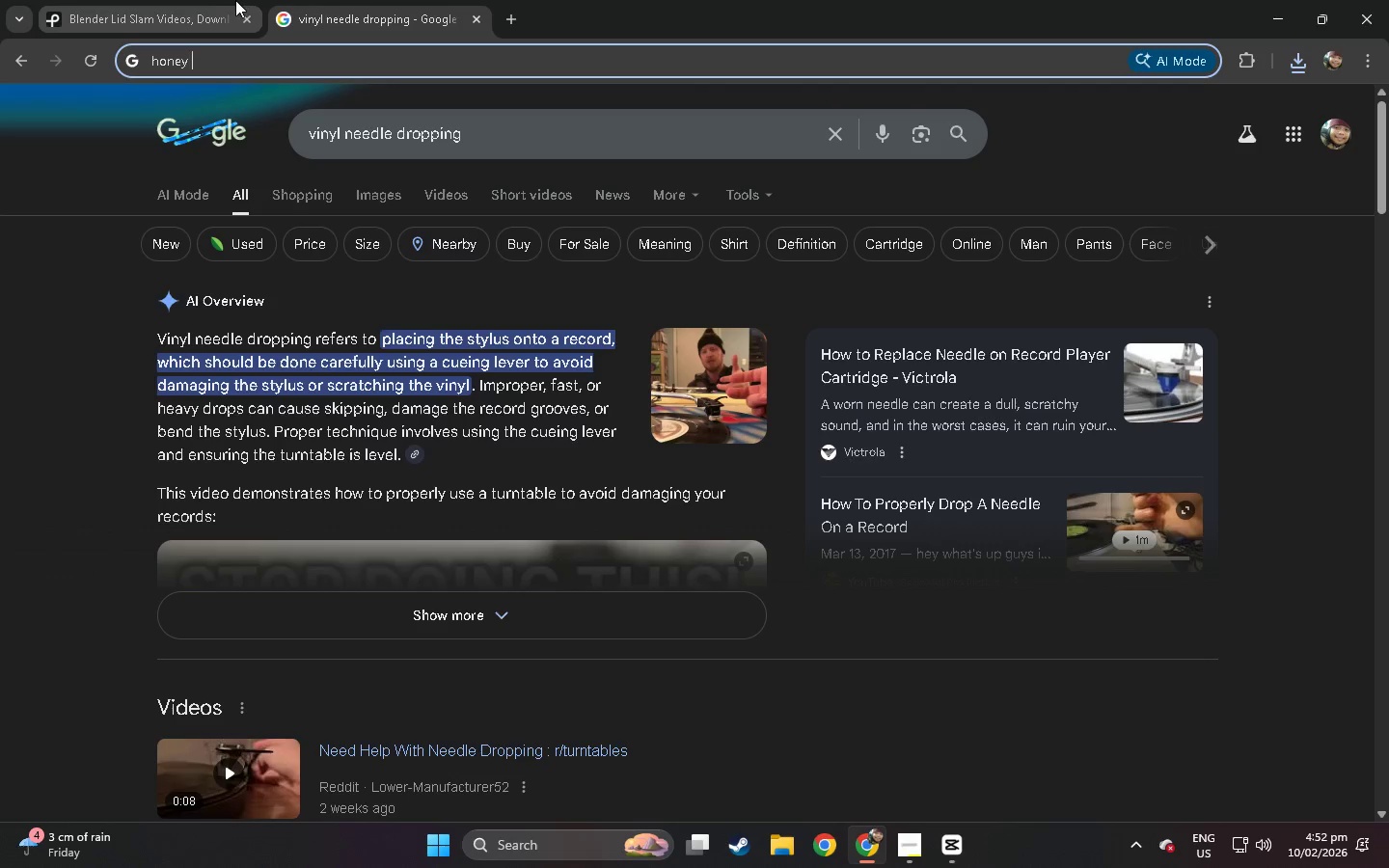 
left_click([221, 0])
 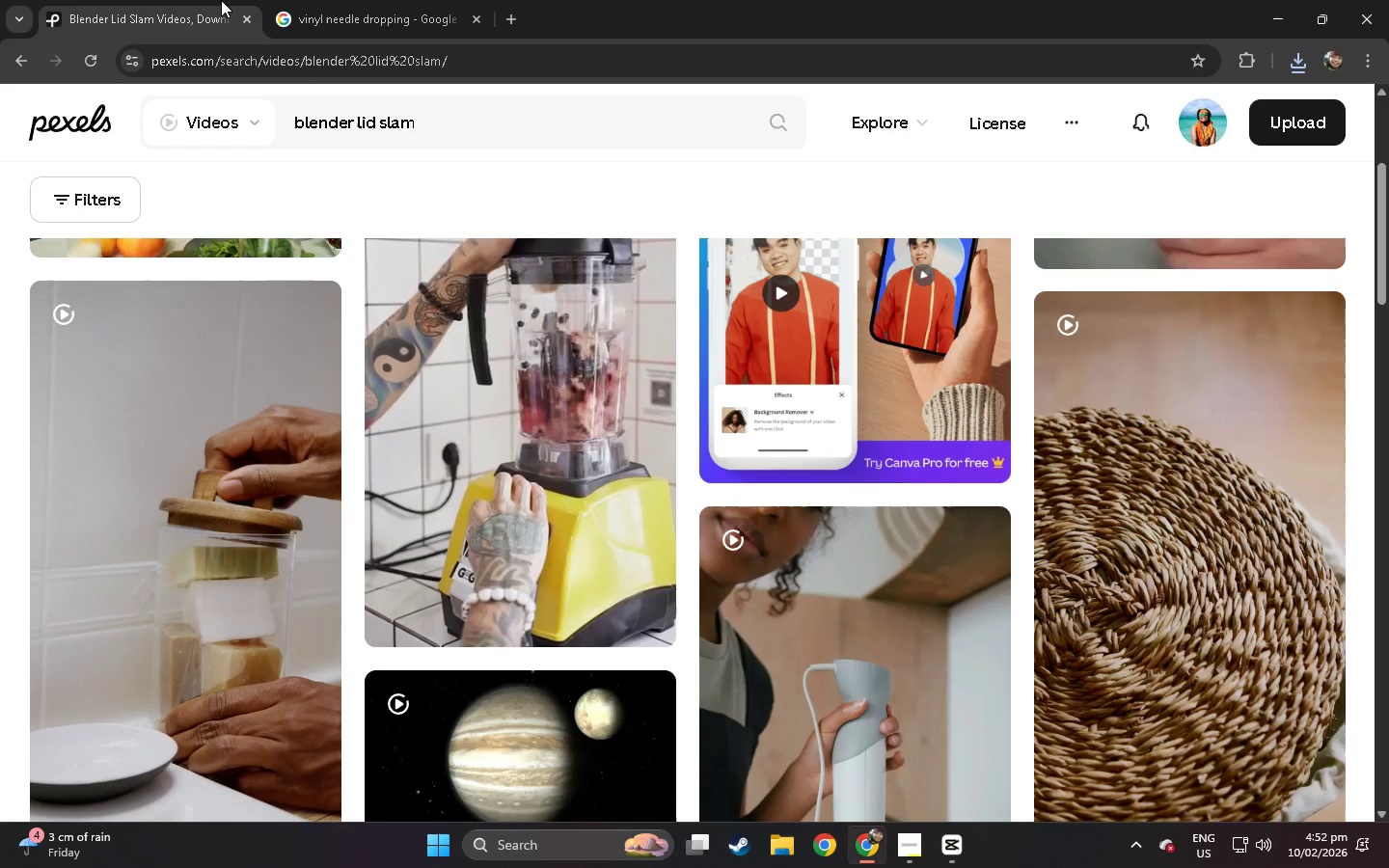 
wait(8.97)
 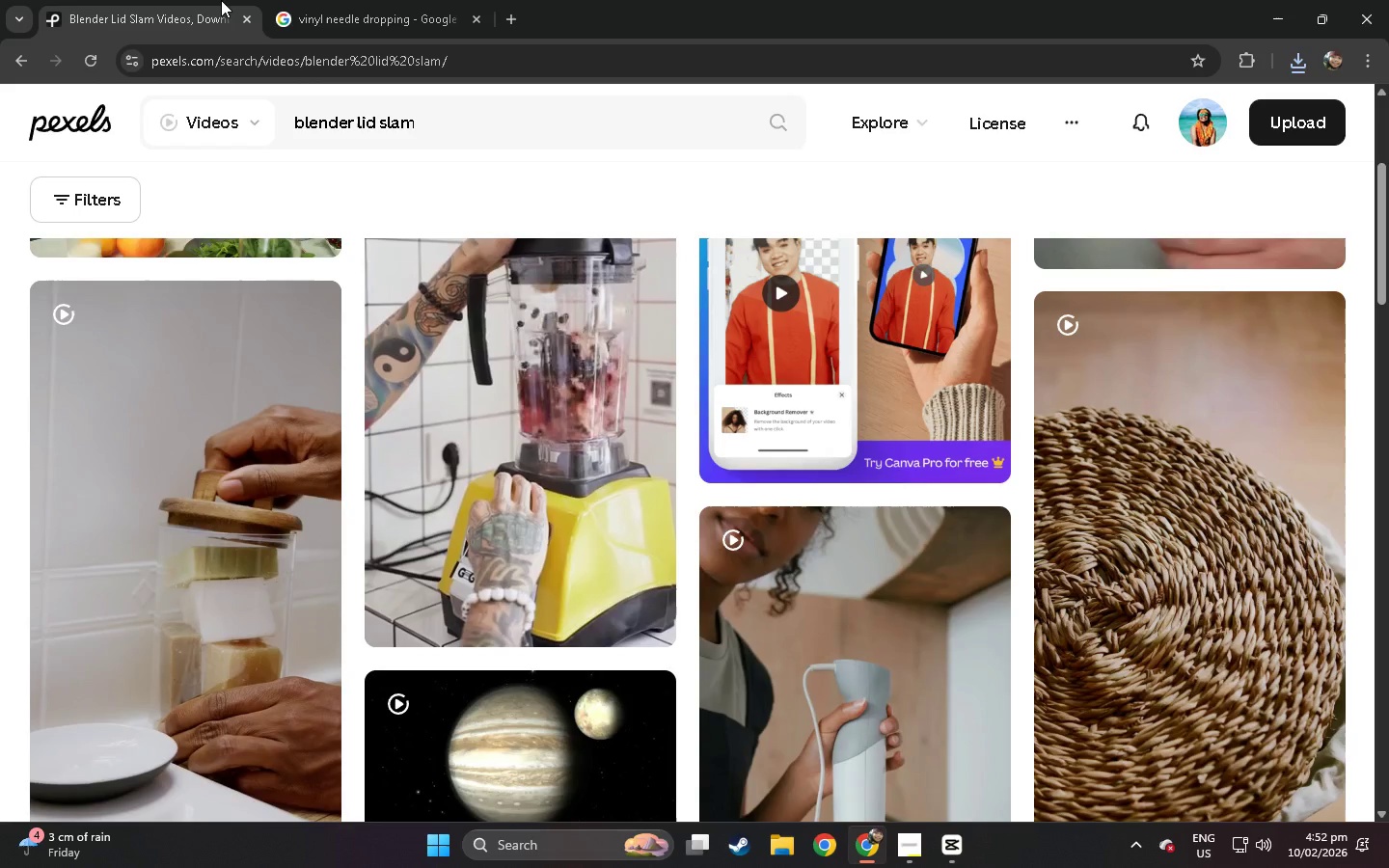 
left_click([432, 123])
 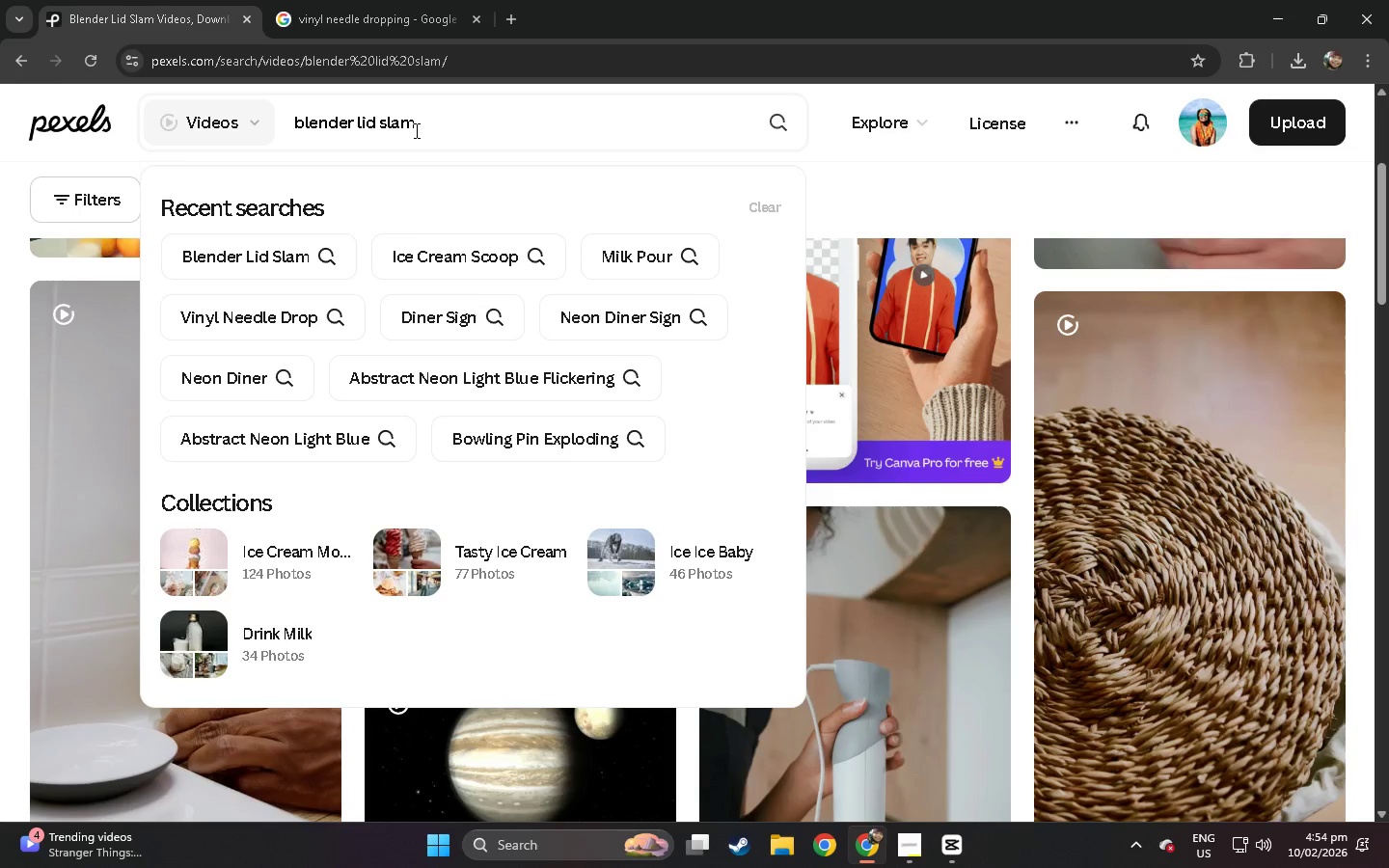 
wait(89.72)
 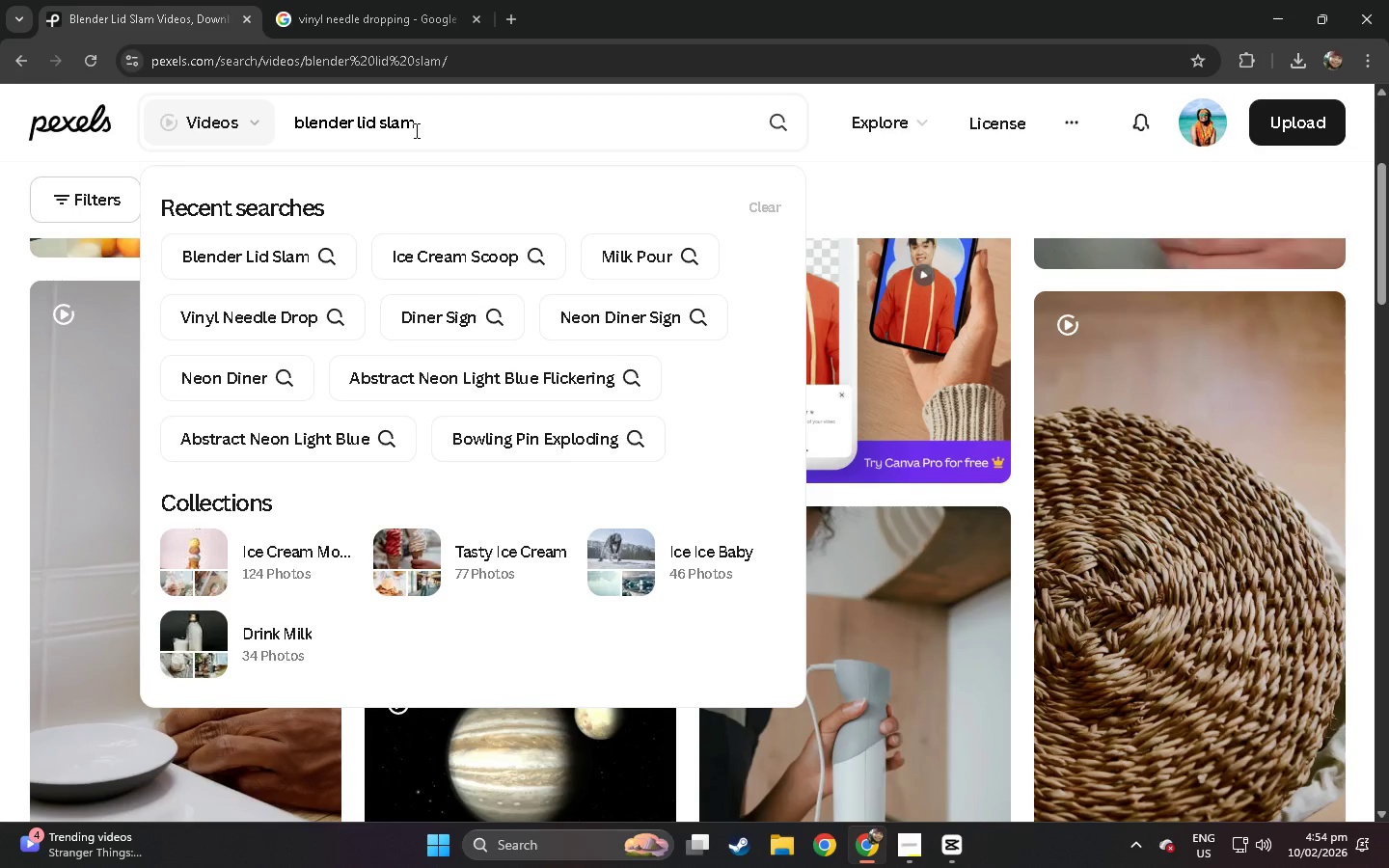 
left_click([0, 339])
 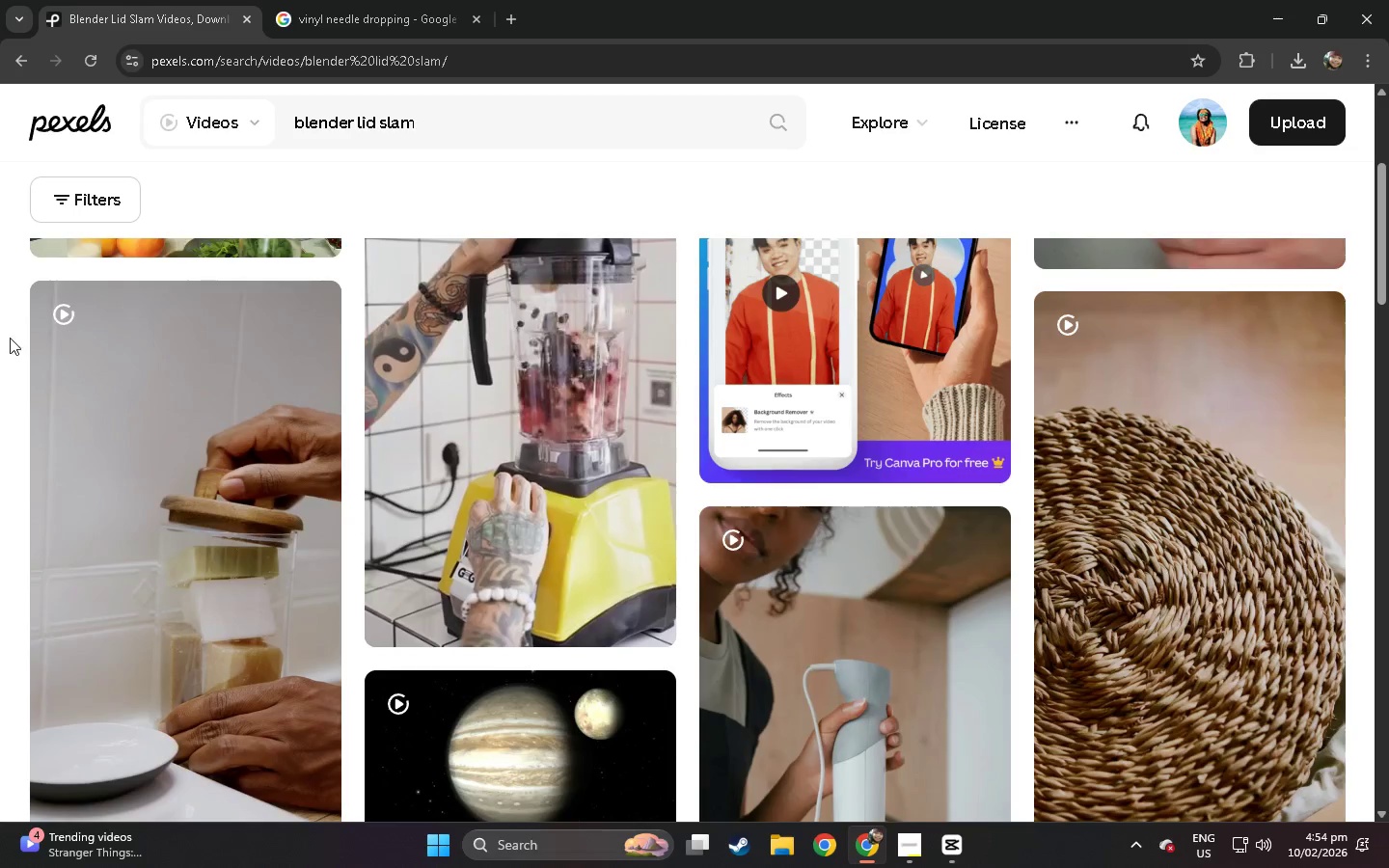 
scroll: coordinate [15, 339], scroll_direction: down, amount: 5.0
 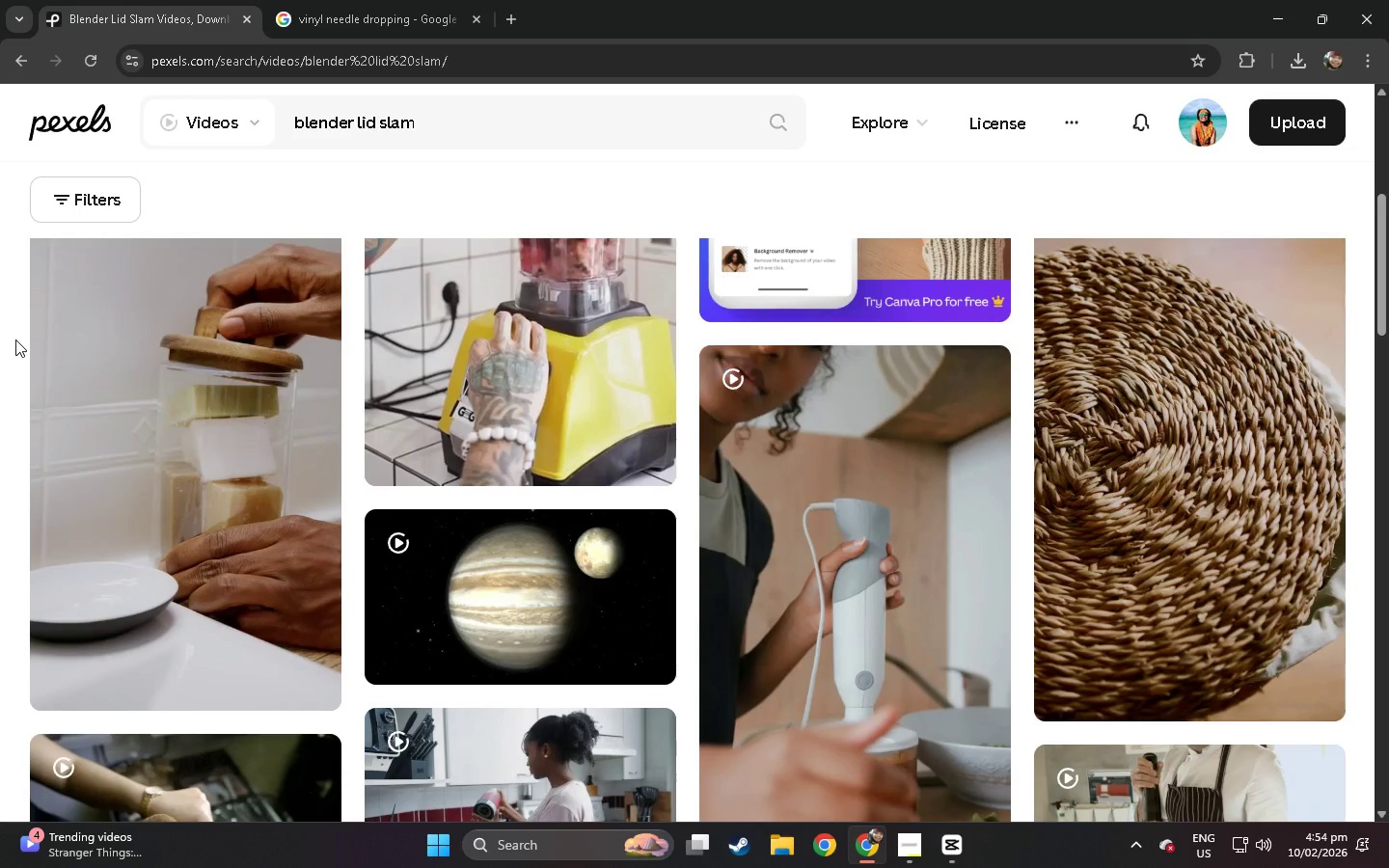 
wait(12.75)
 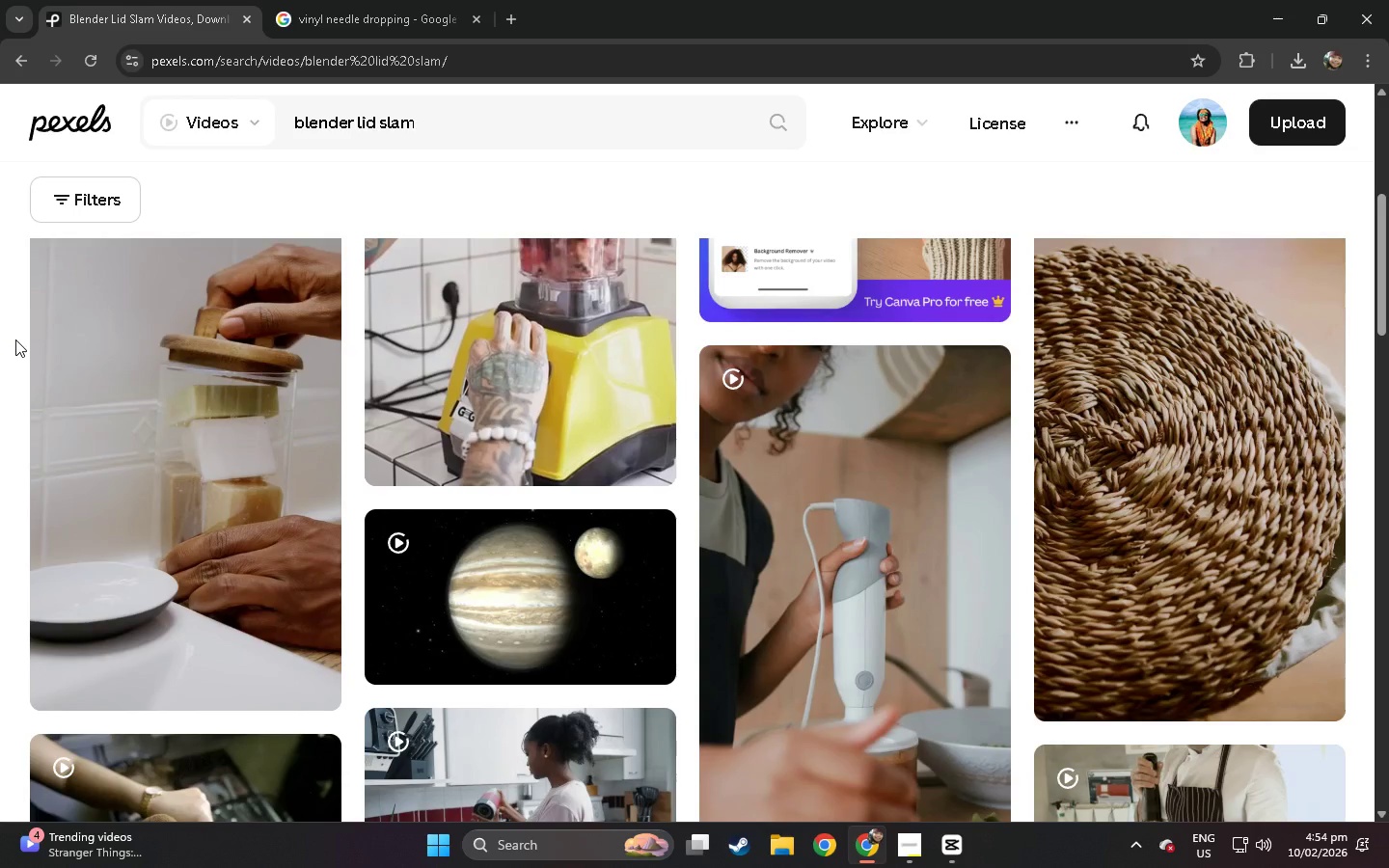 
left_click([459, 0])
 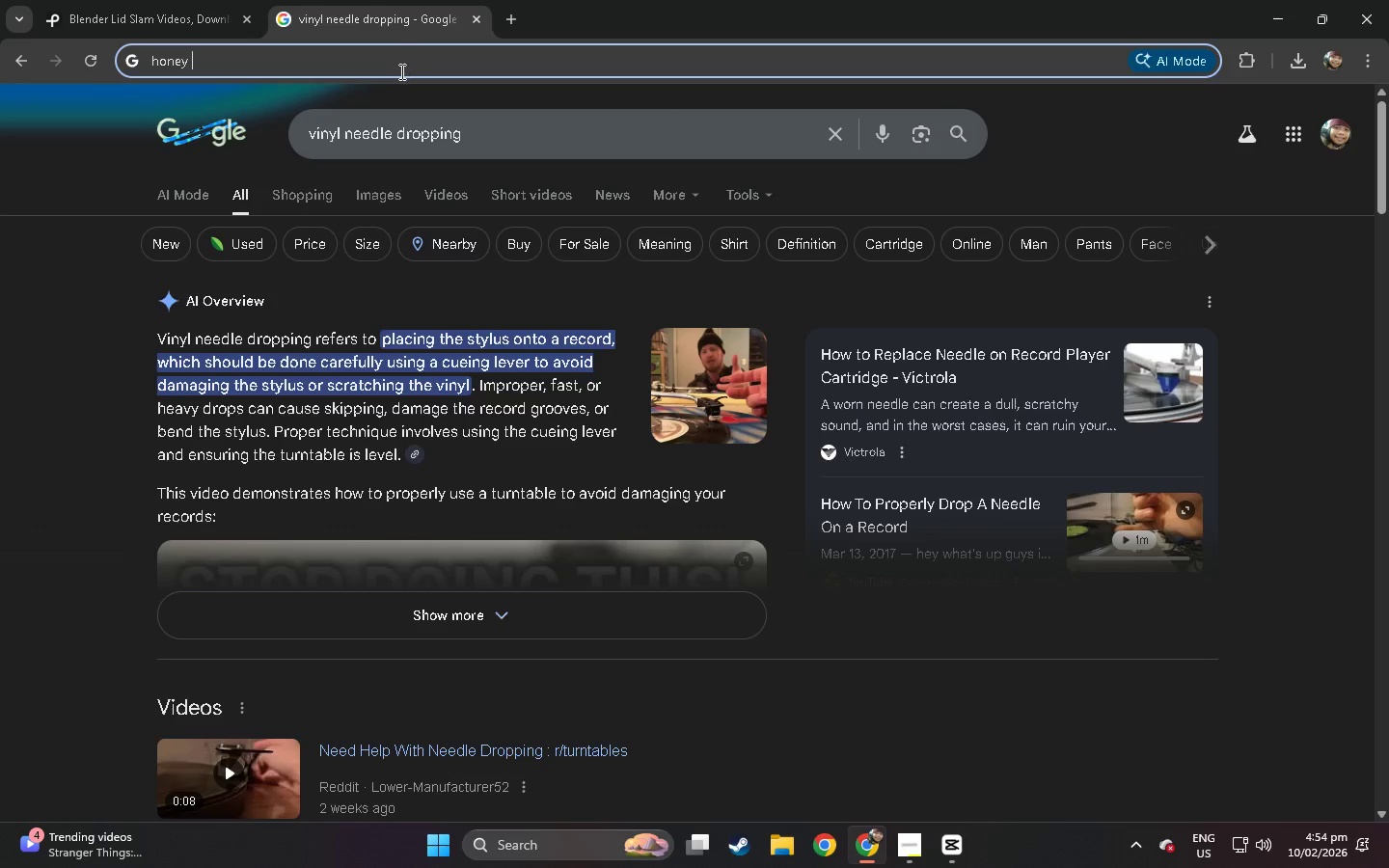 
left_click_drag(start_coordinate=[407, 70], to_coordinate=[399, 71])
 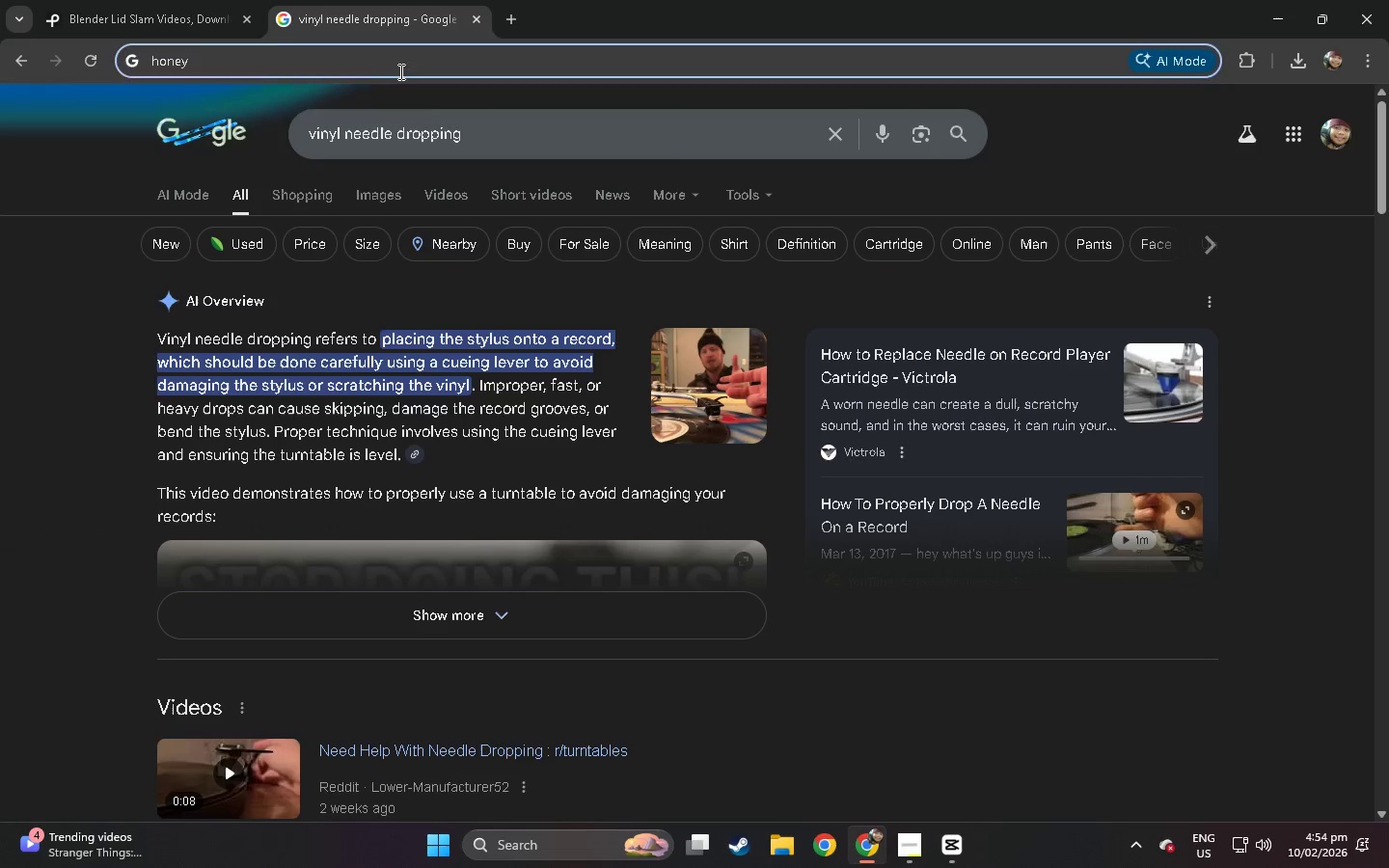 
type(drei)
key(Backspace)
key(Backspace)
type(ri)
key(Backspace)
type(i)
key(Backspace)
key(Backspace)
type(izzle )
key(Backspace)
 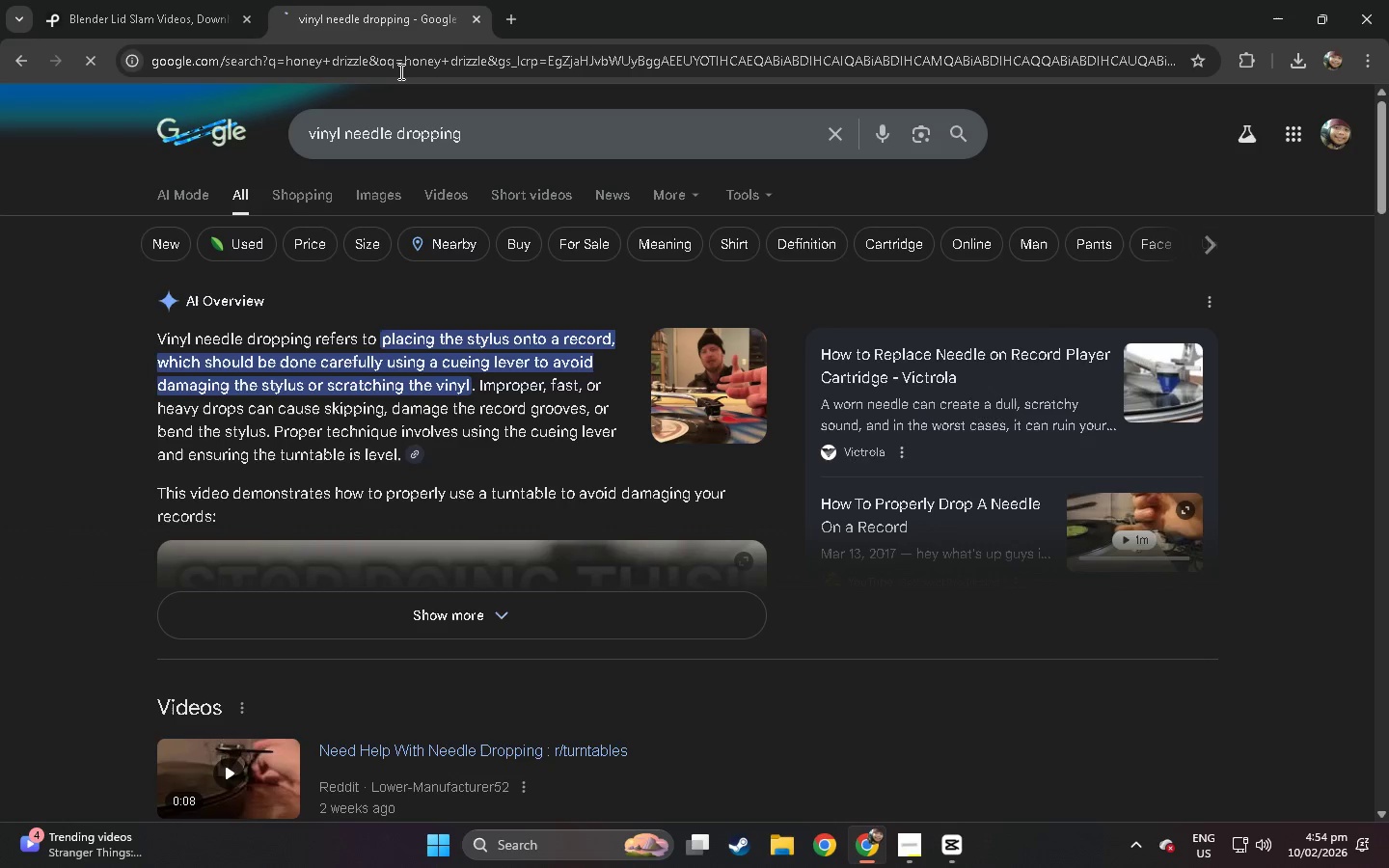 
key(Enter)
 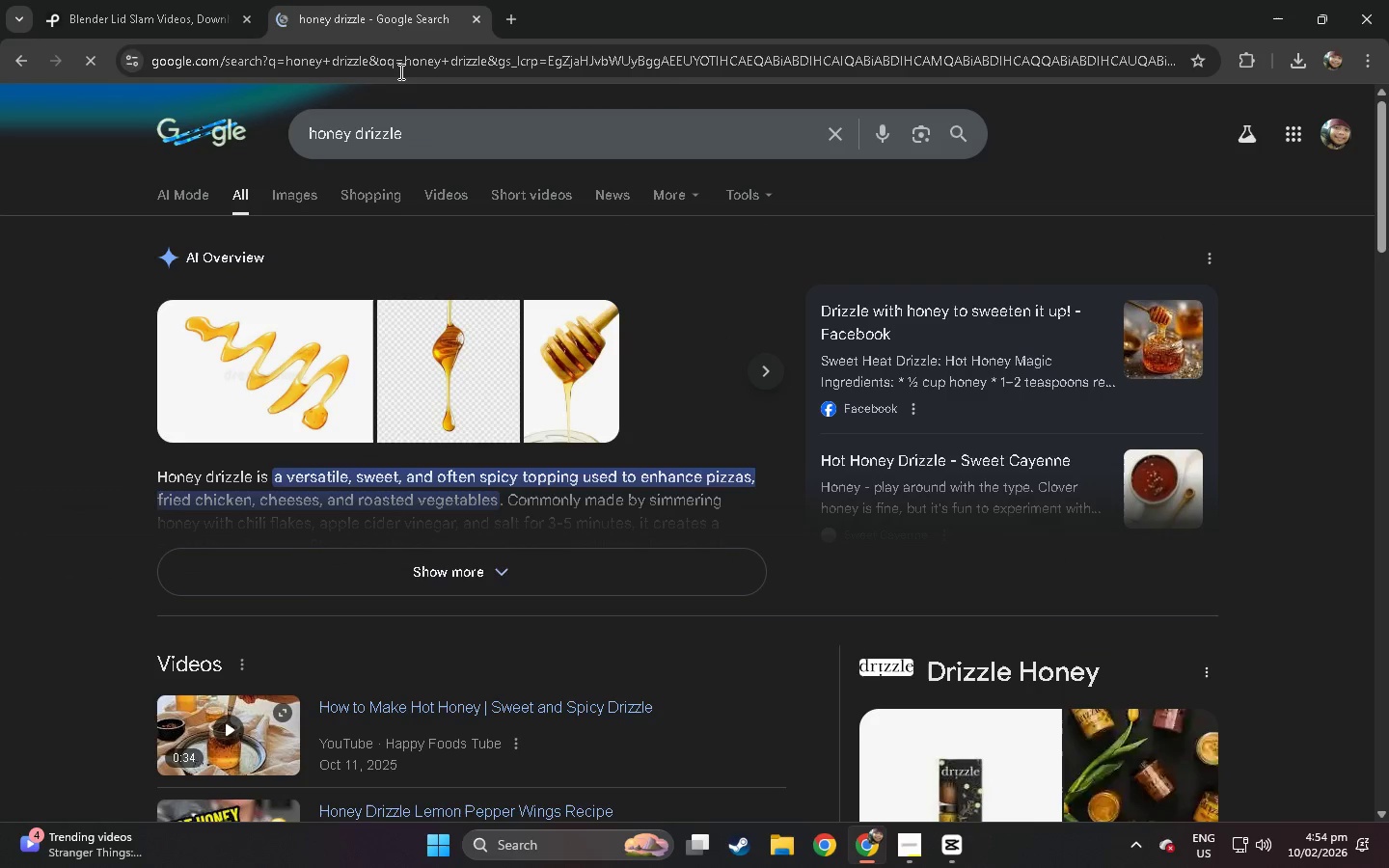 
left_click([100, 0])
 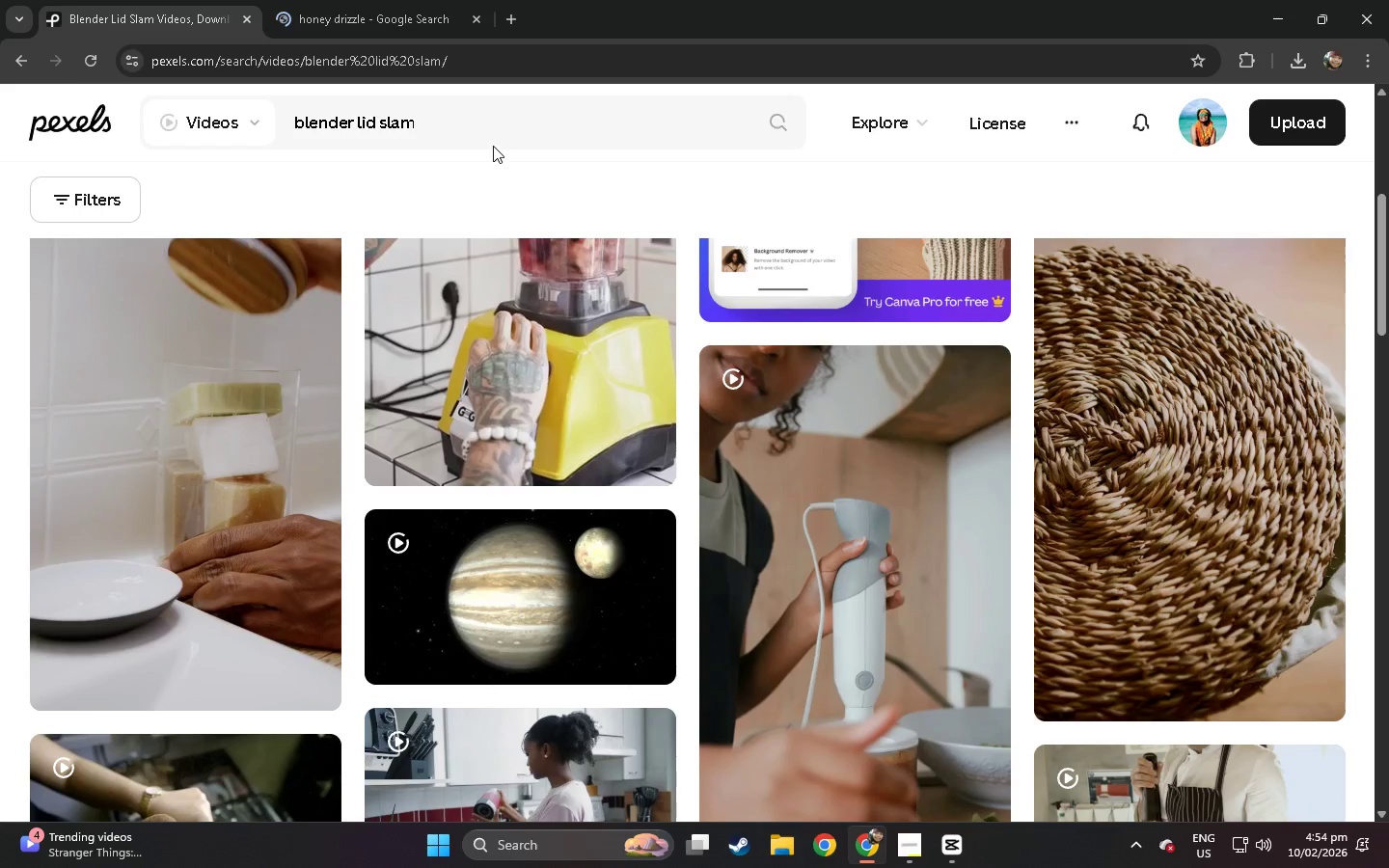 
left_click_drag(start_coordinate=[491, 144], to_coordinate=[222, 134])
 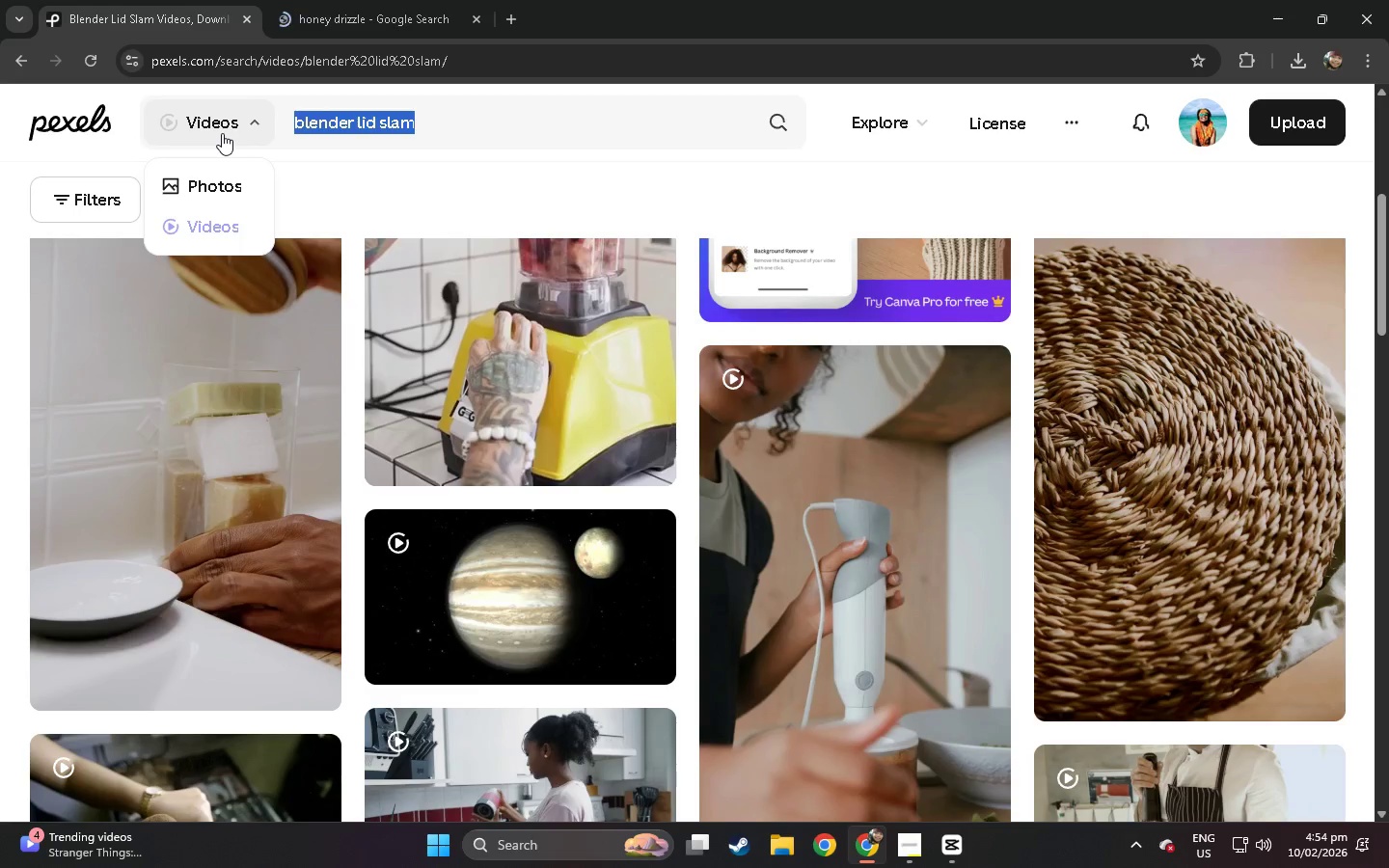 
type(honemy)
key(Backspace)
key(Backspace)
type(y drizzle)
 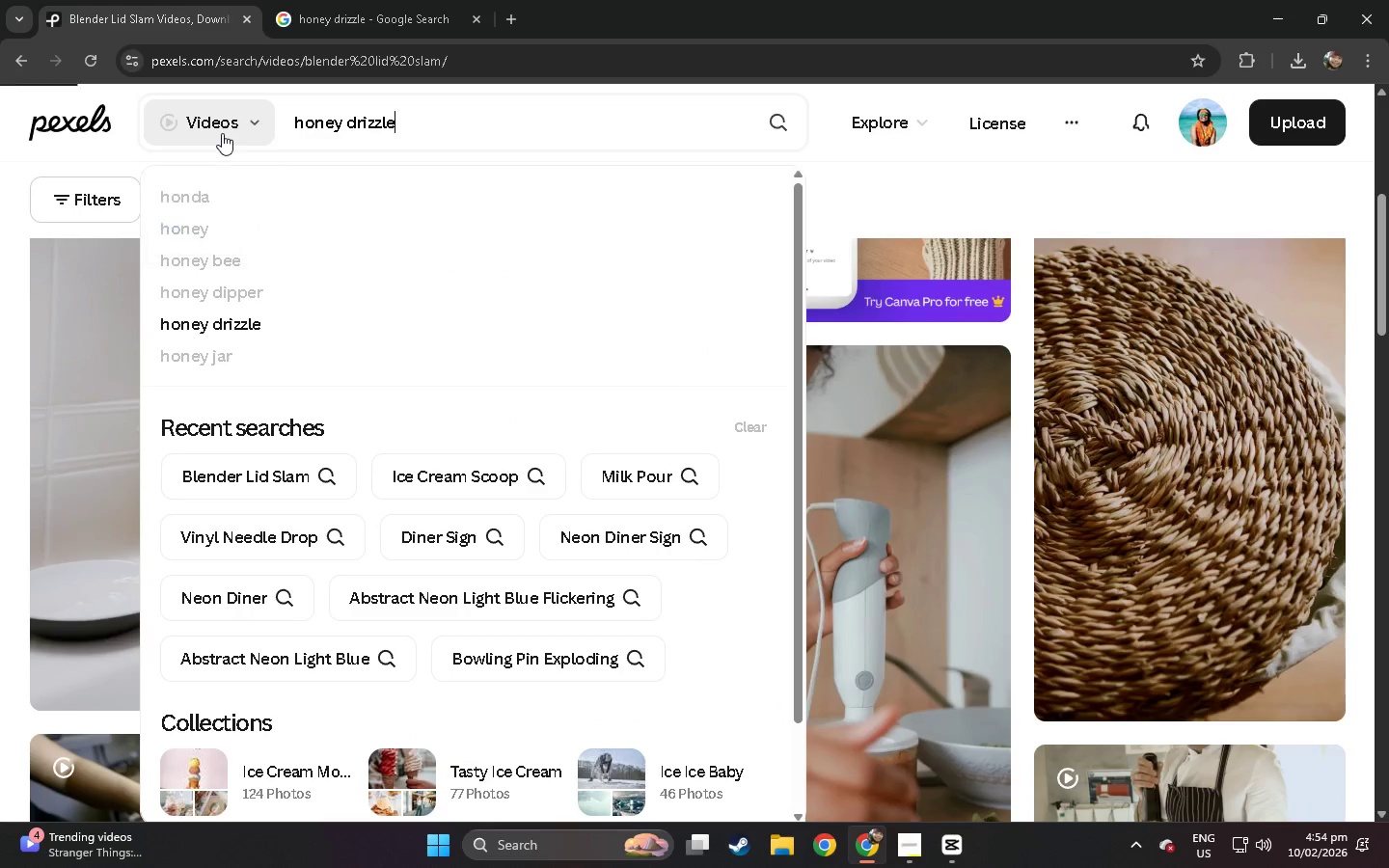 
key(Enter)
 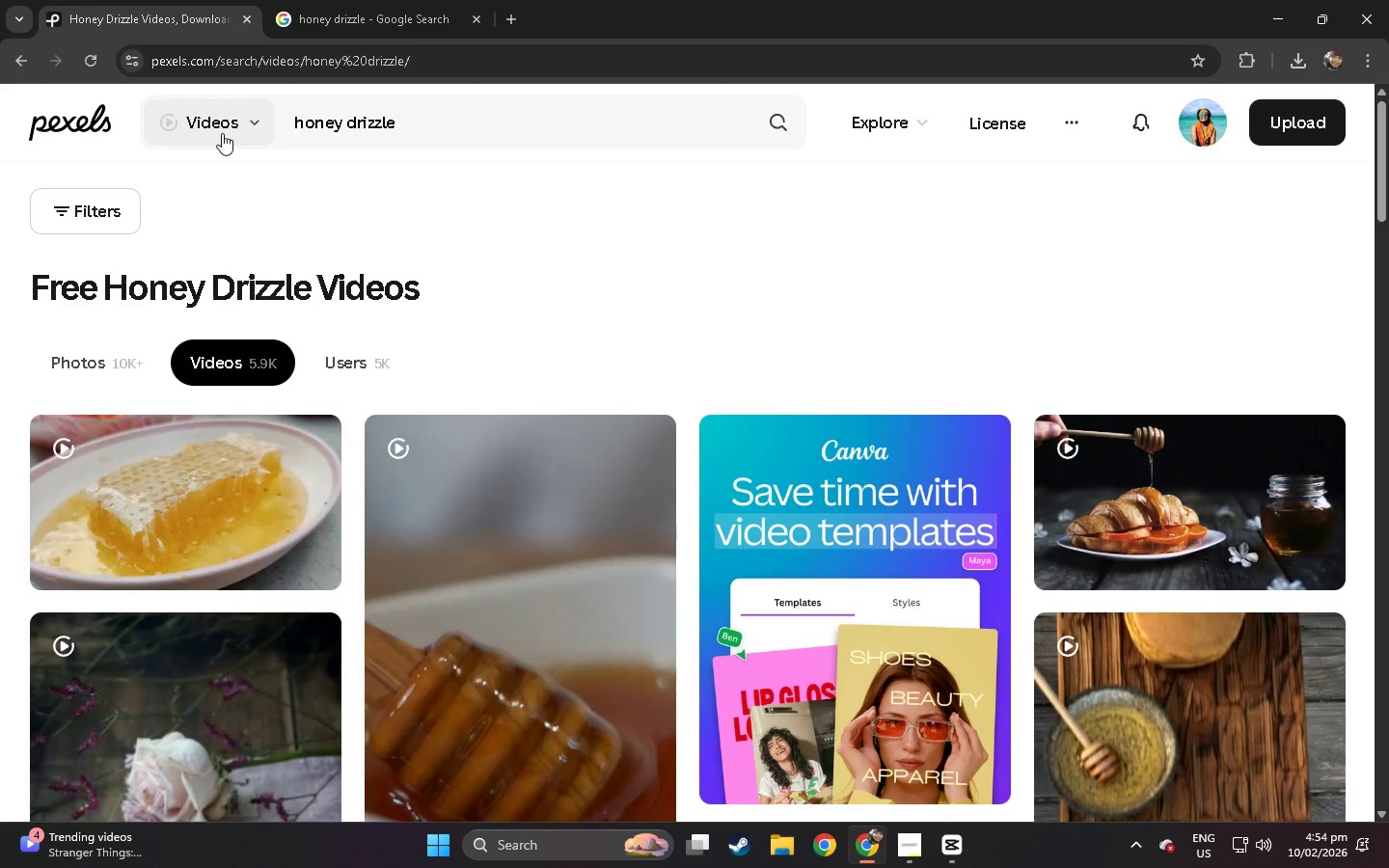 
wait(5.67)
 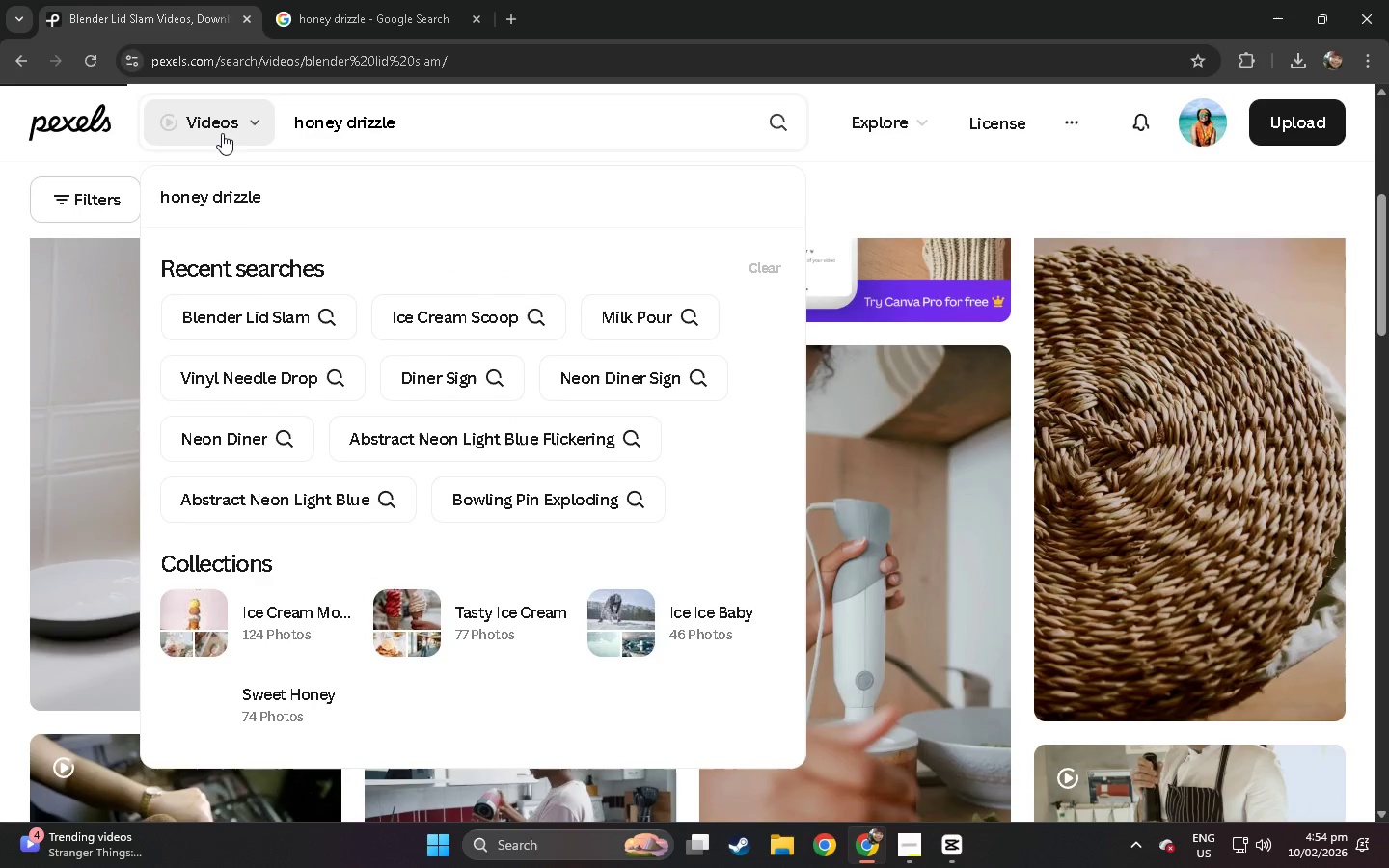 
scroll: coordinate [254, 422], scroll_direction: down, amount: 9.0
 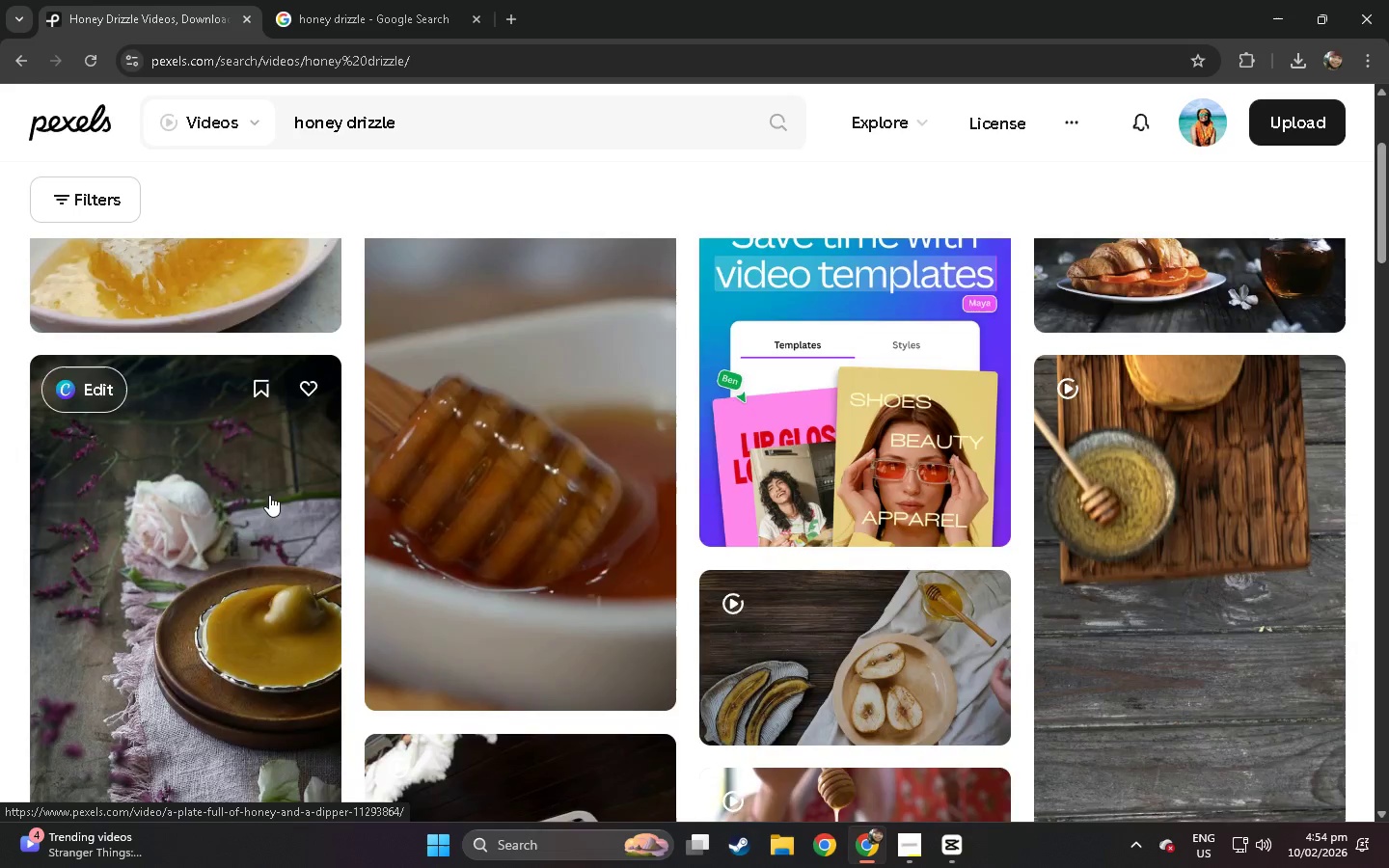 
scroll: coordinate [269, 495], scroll_direction: up, amount: 6.0
 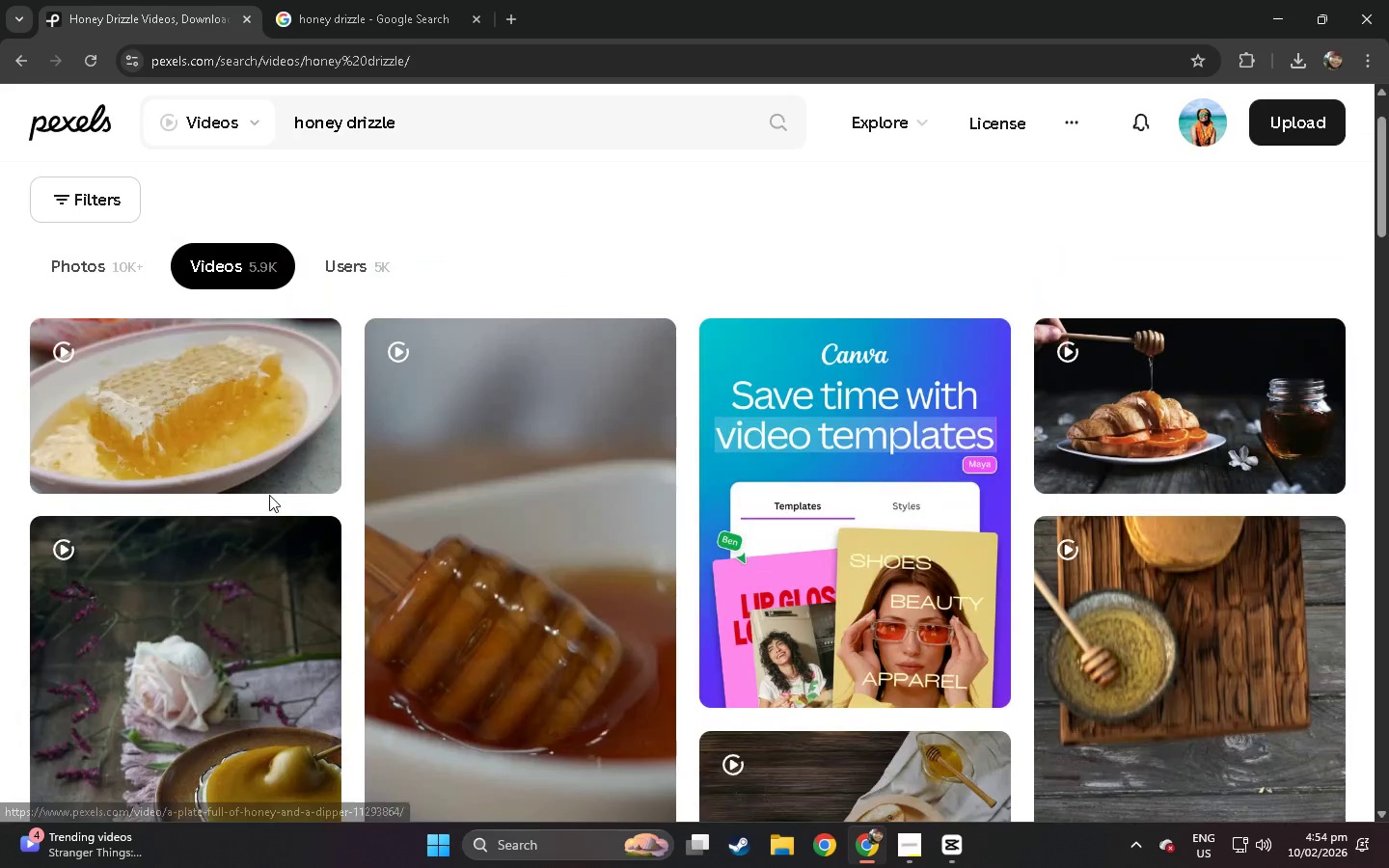 
scroll: coordinate [266, 500], scroll_direction: down, amount: 11.0
 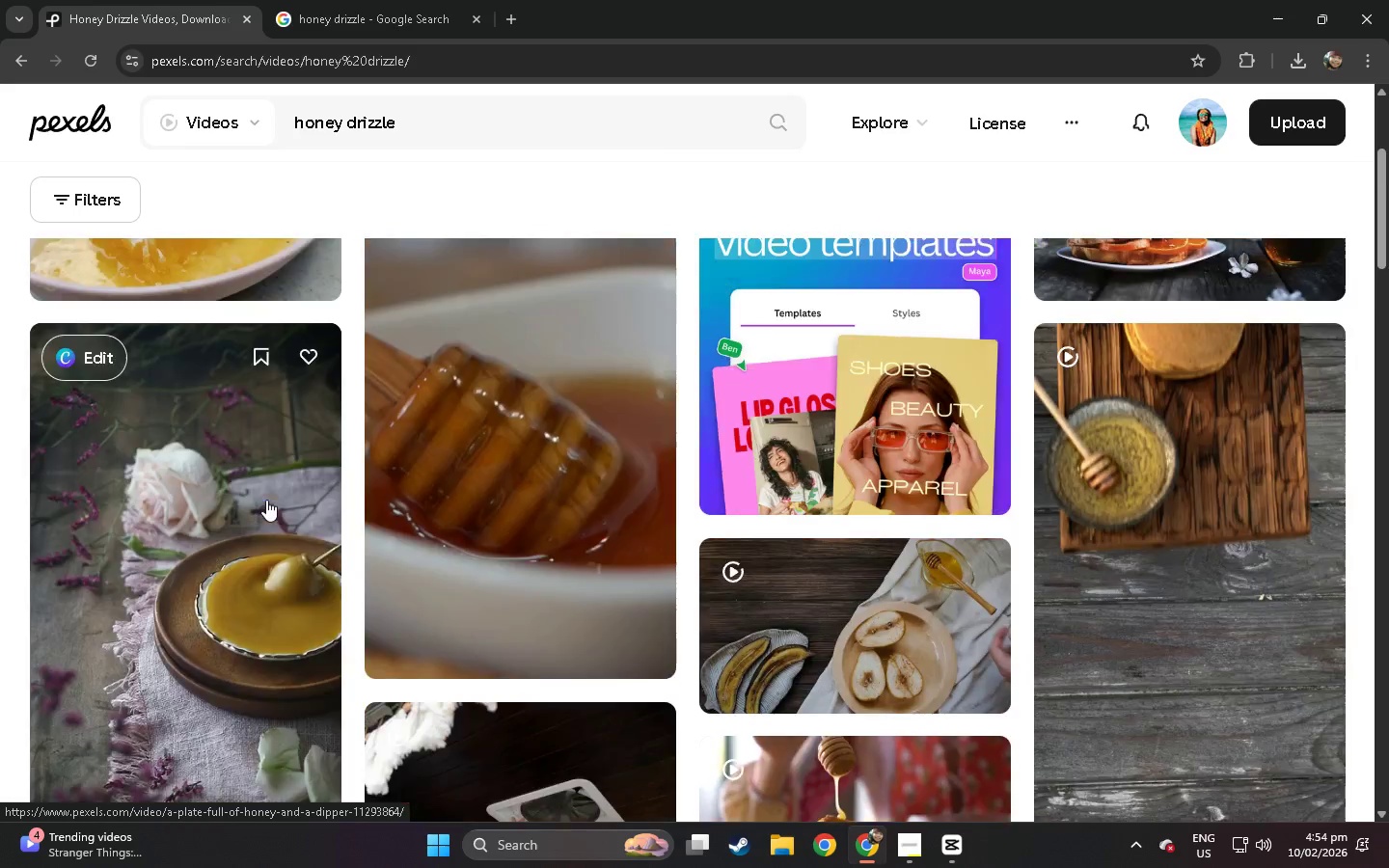 
scroll: coordinate [266, 500], scroll_direction: up, amount: 11.0
 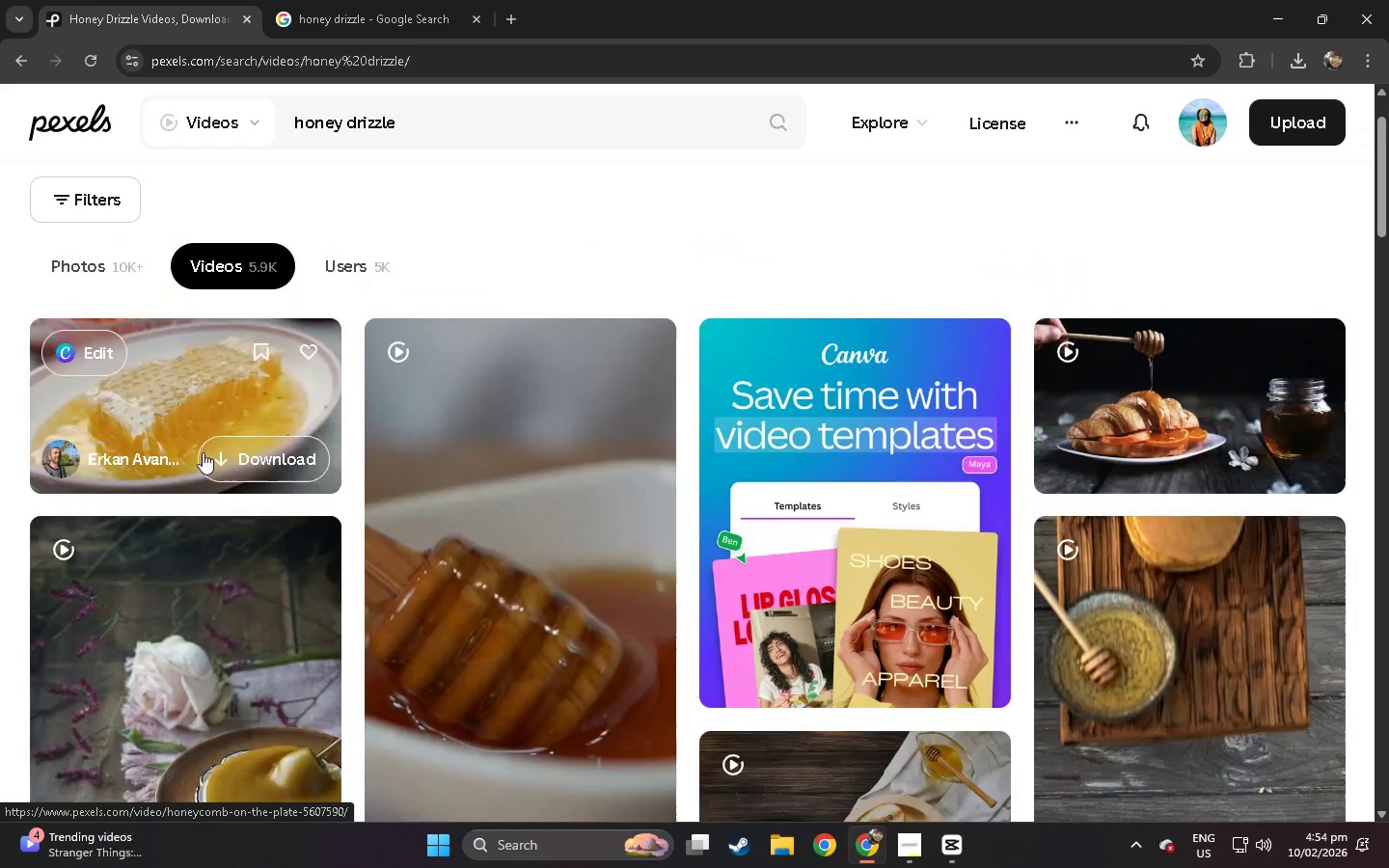 
scroll: coordinate [315, 452], scroll_direction: down, amount: 22.0
 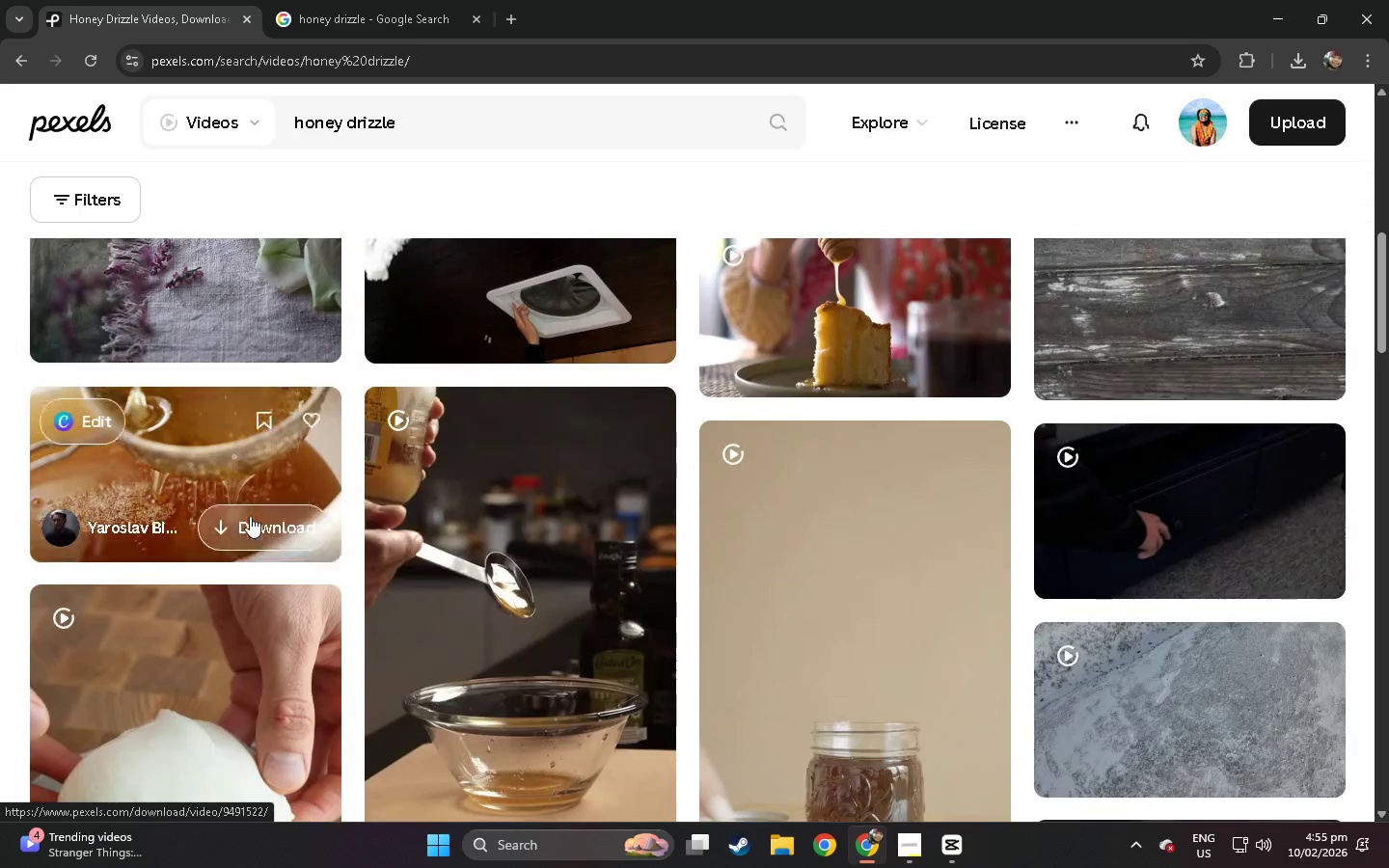 
left_click([533, 588])
 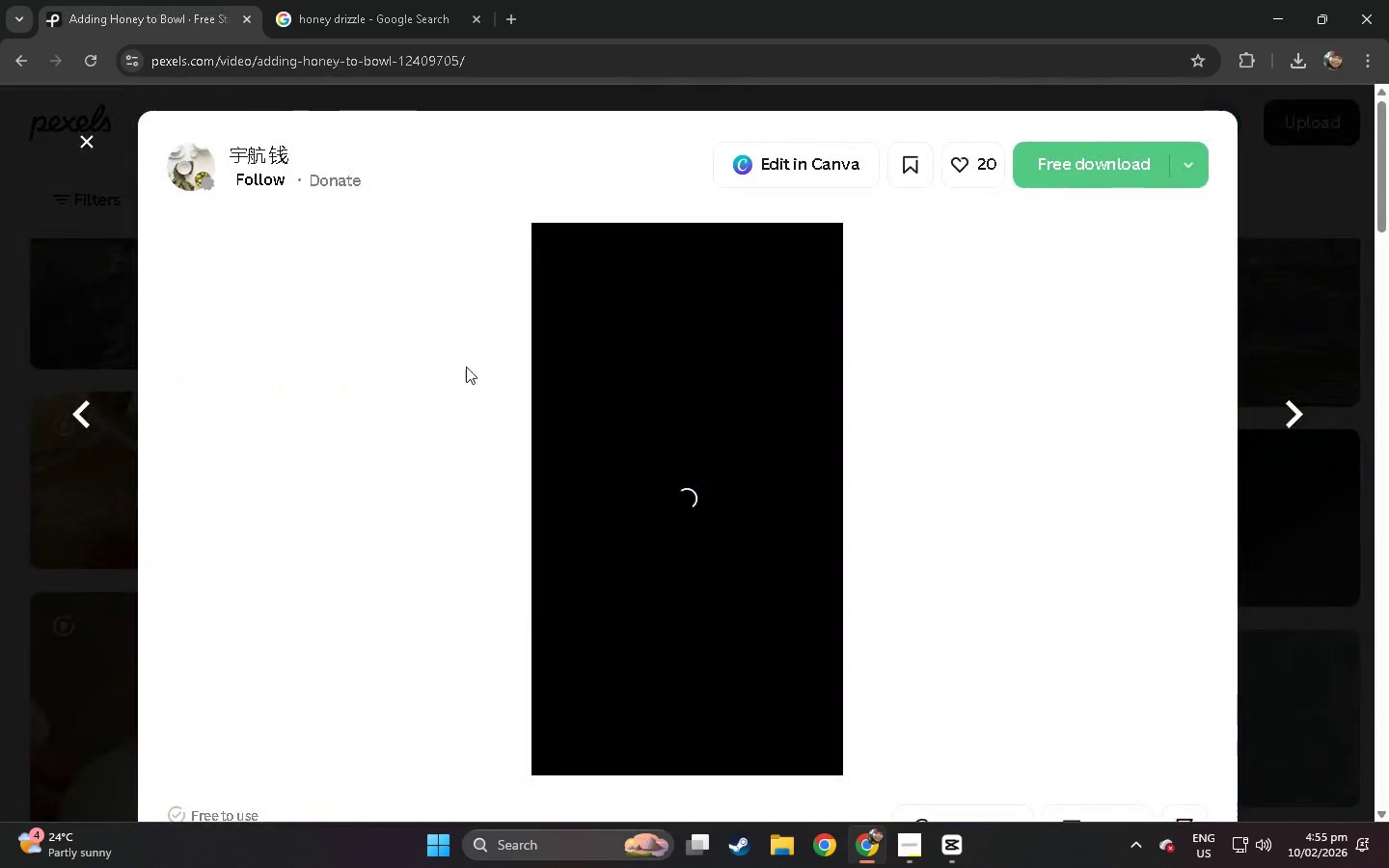 
left_click([386, 0])
 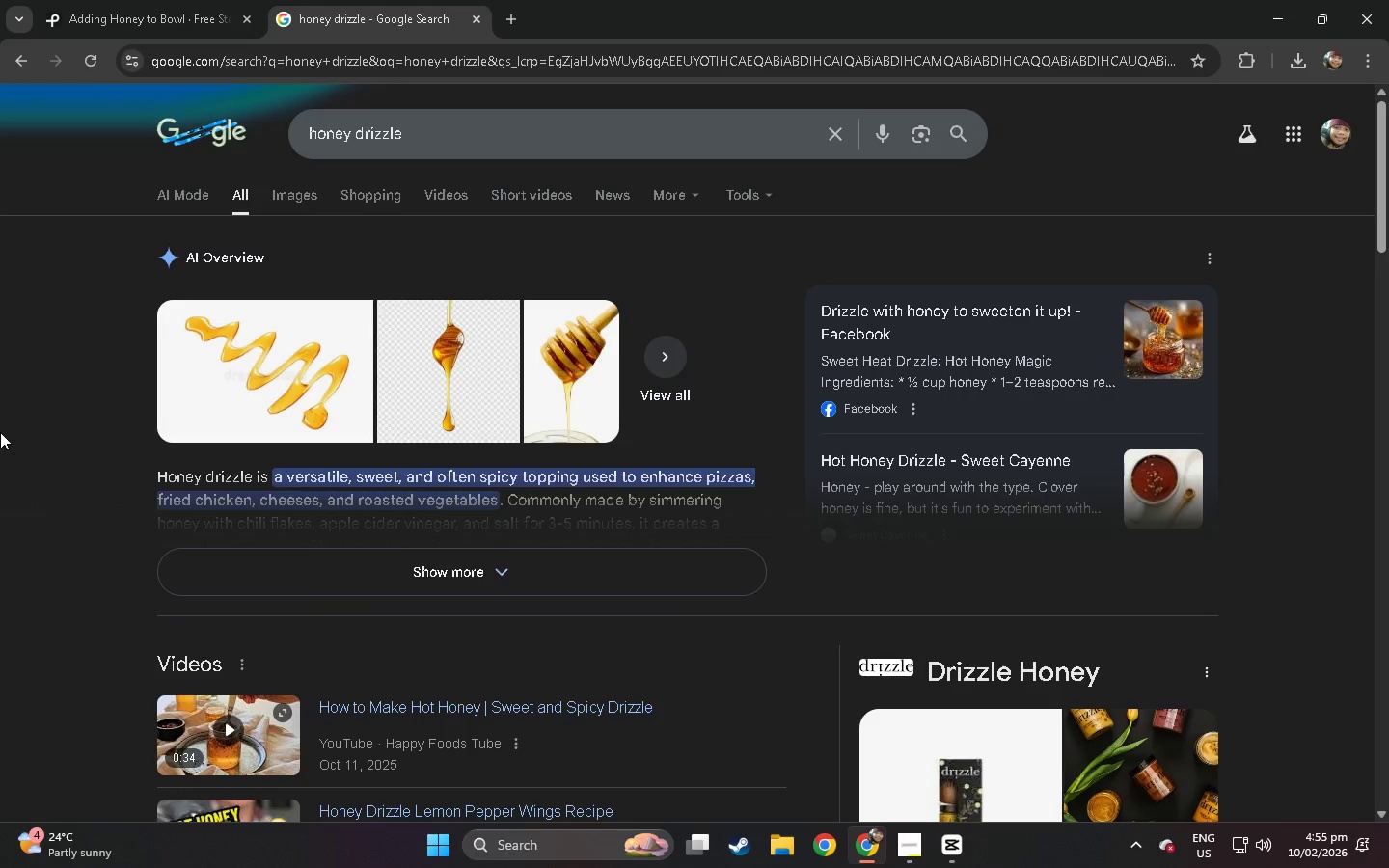 
left_click([114, 0])
 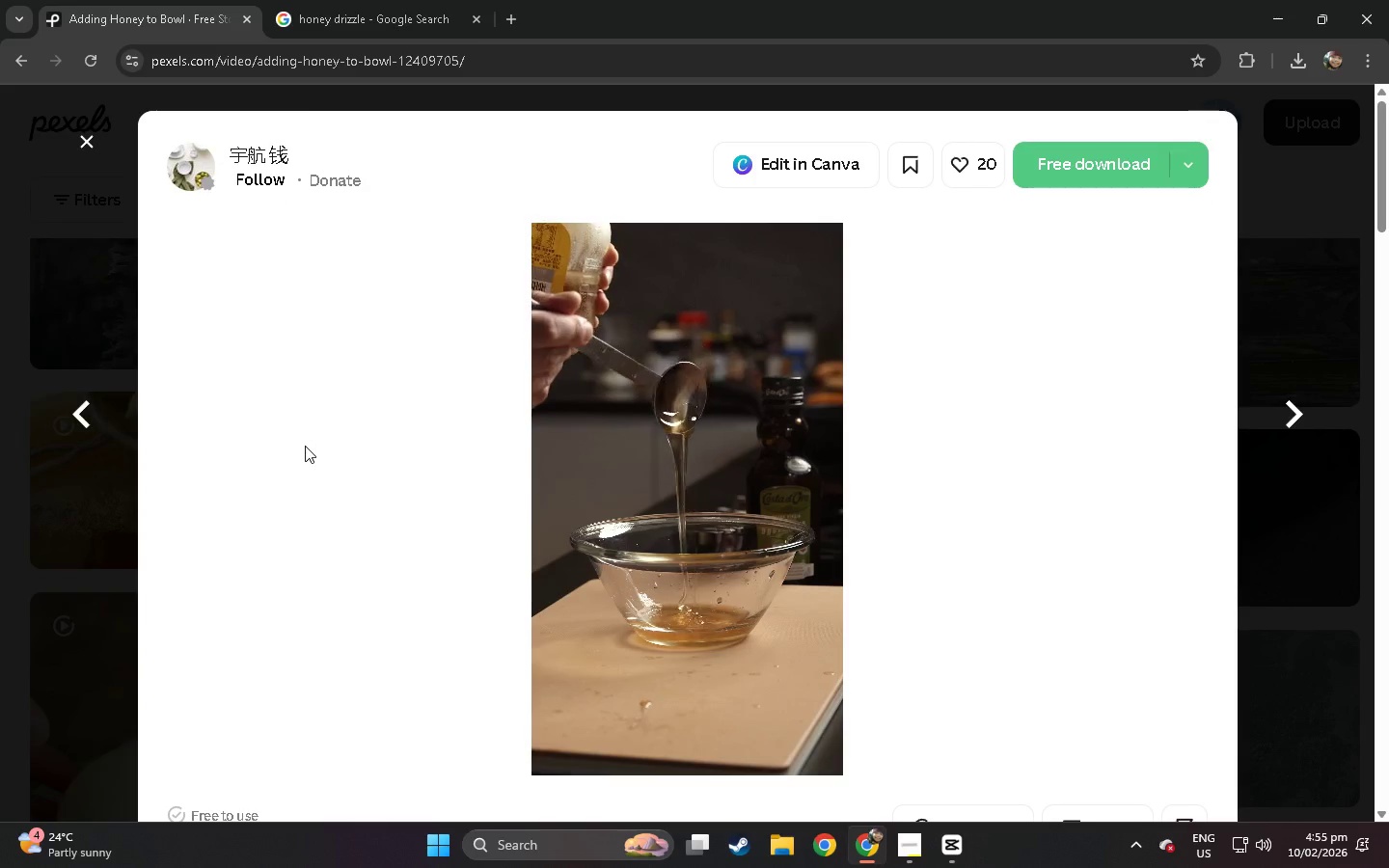 
wait(5.39)
 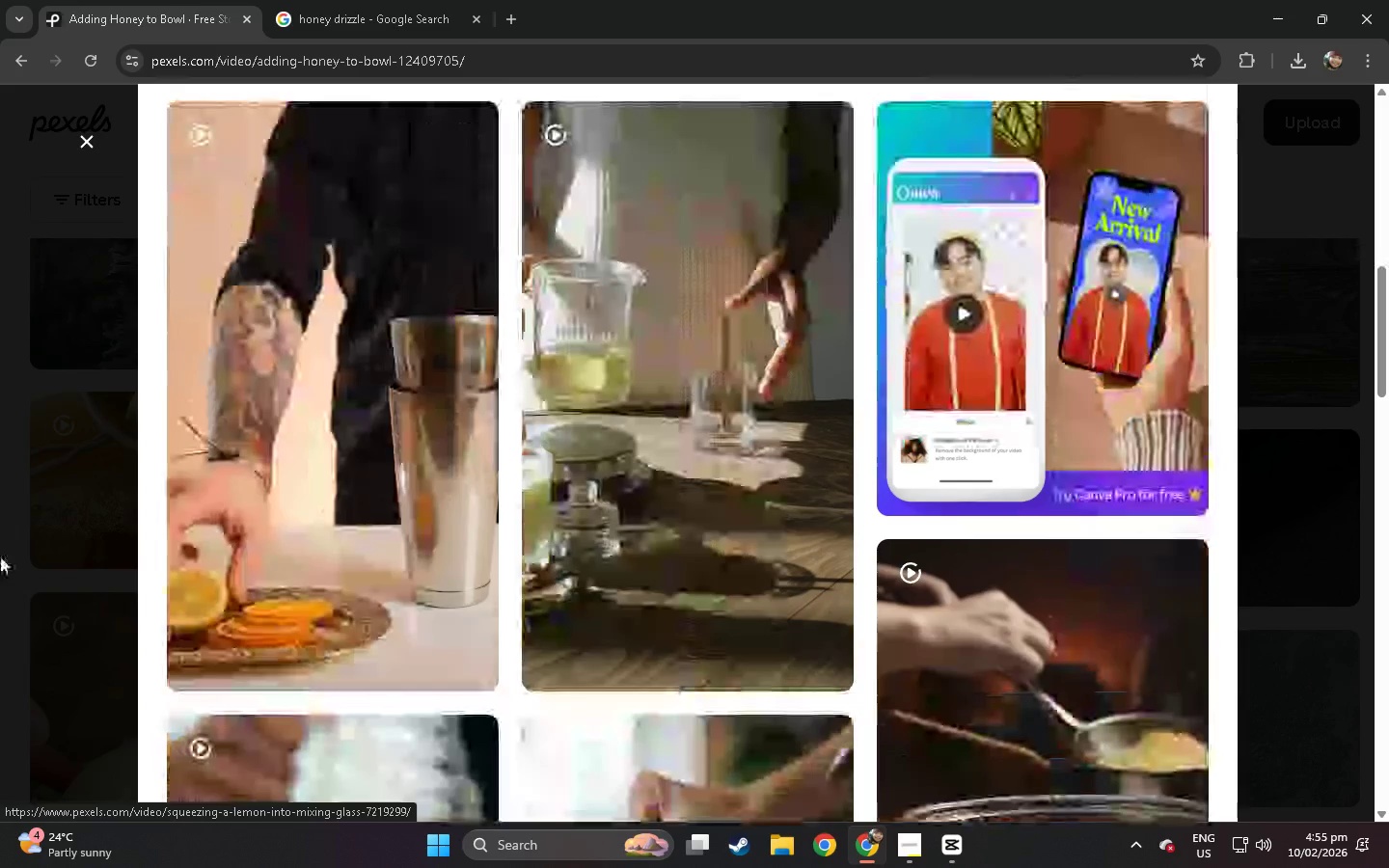 
left_click([0, 556])
 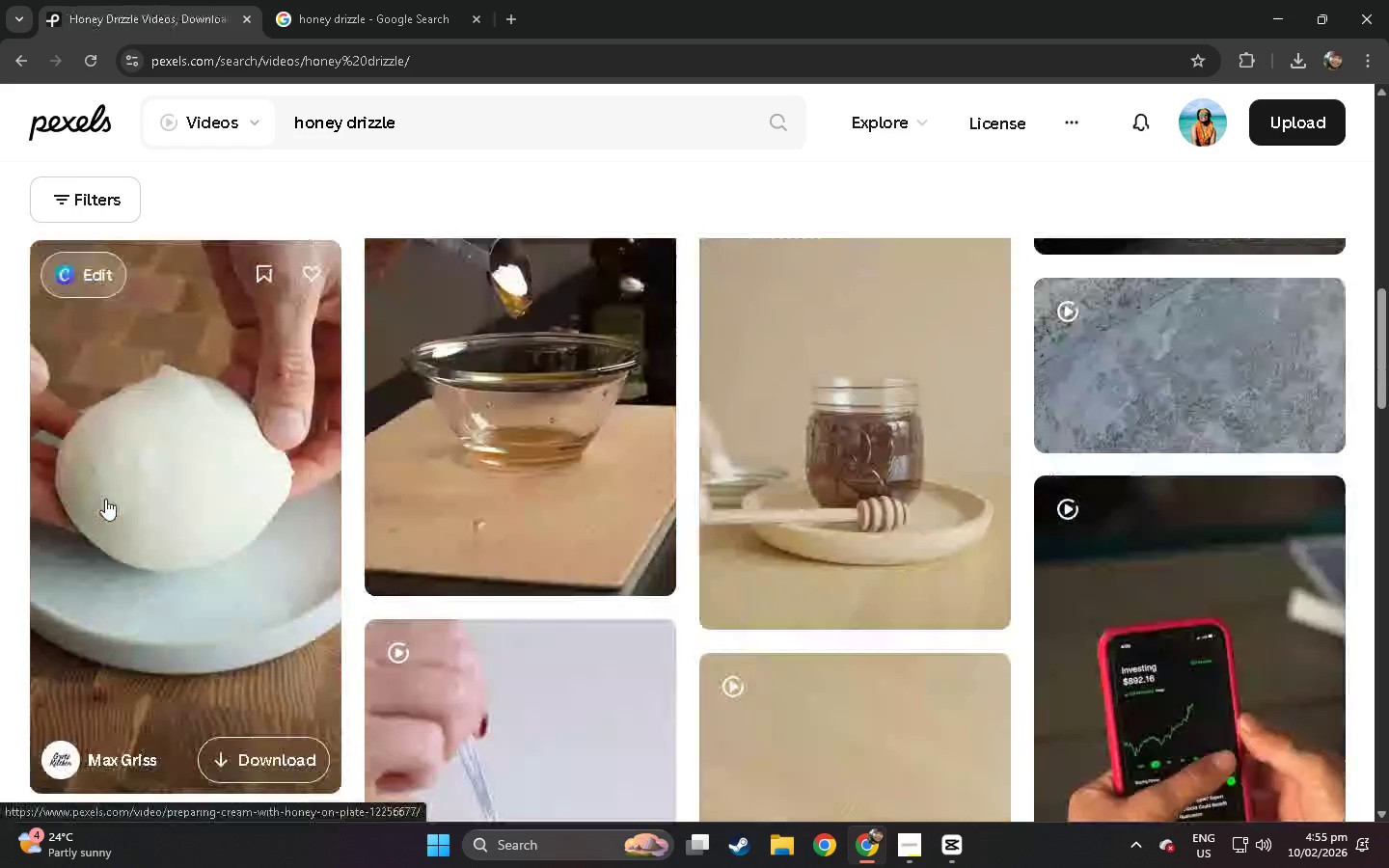 
scroll: coordinate [105, 499], scroll_direction: down, amount: 48.0
 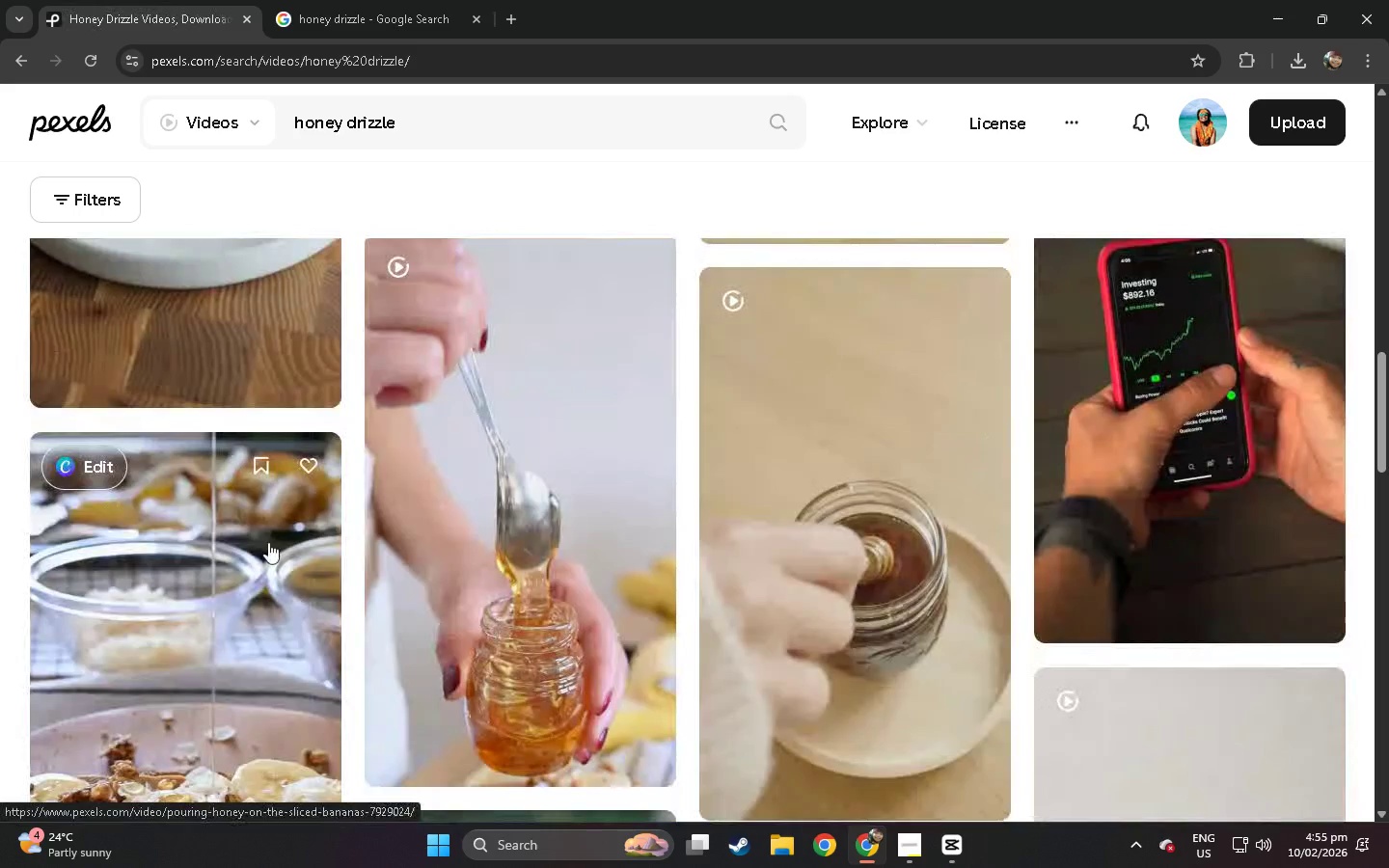 
left_click([612, 587])
 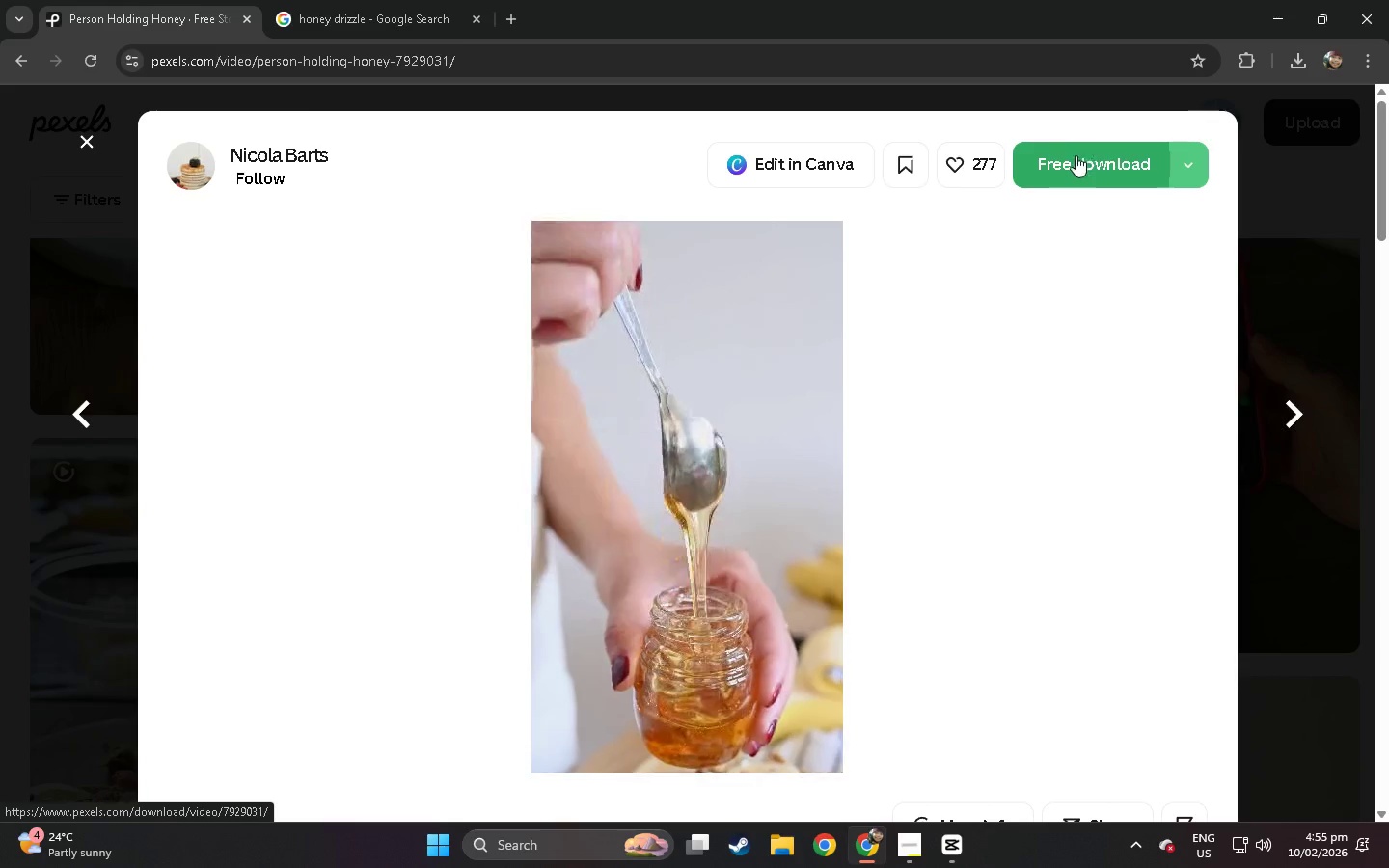 
left_click([1075, 163])
 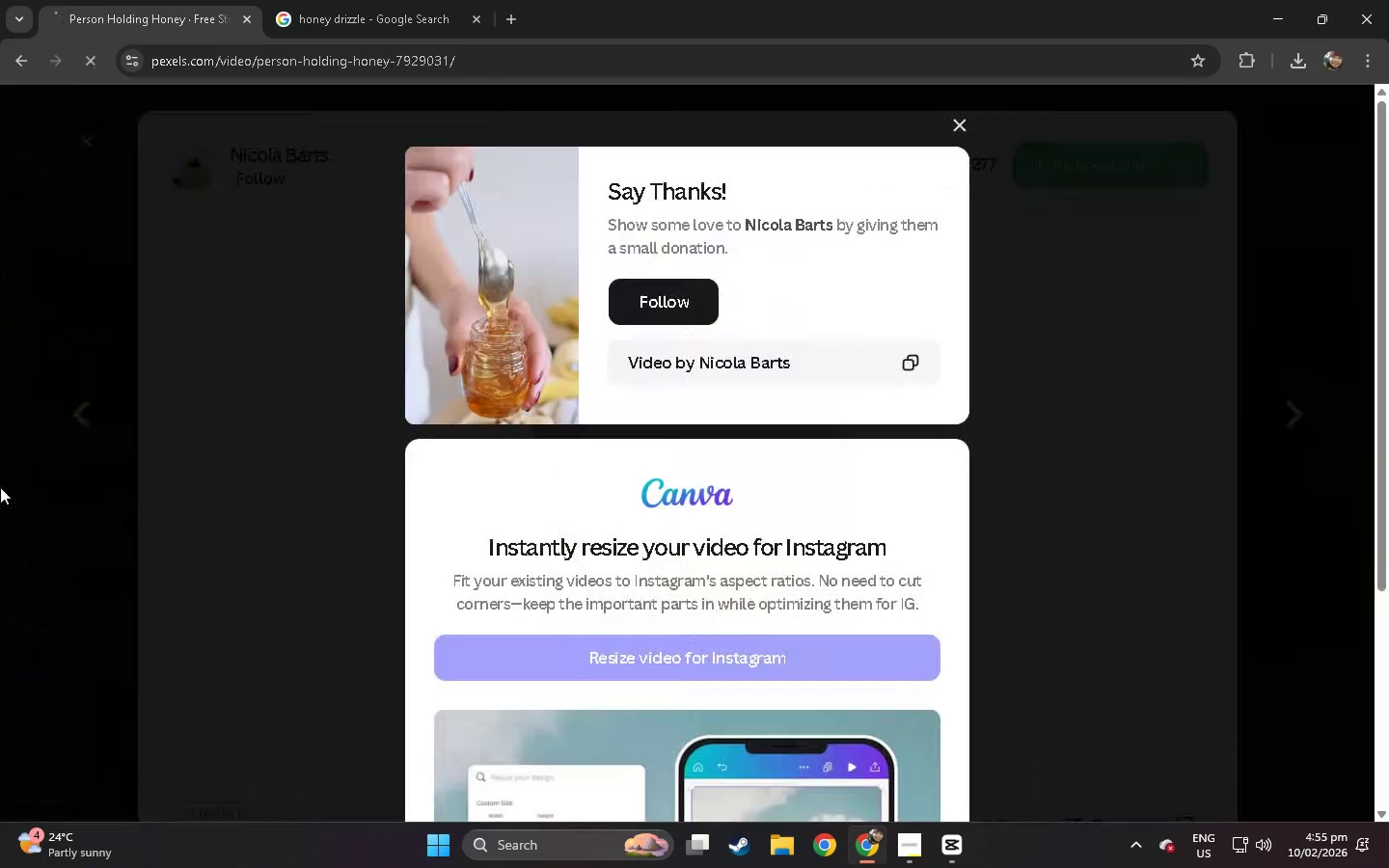 
left_click([0, 487])
 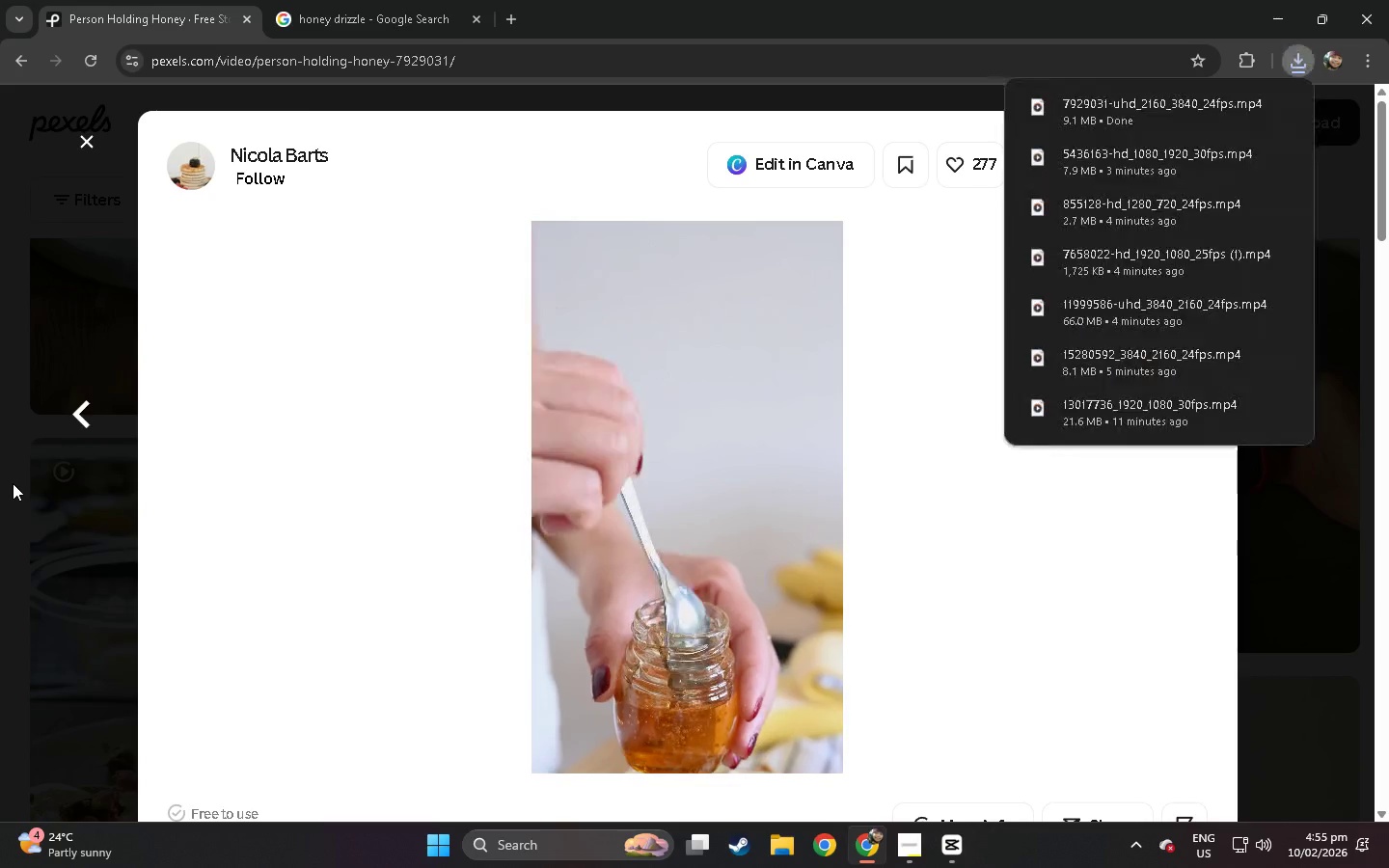 
left_click([13, 483])
 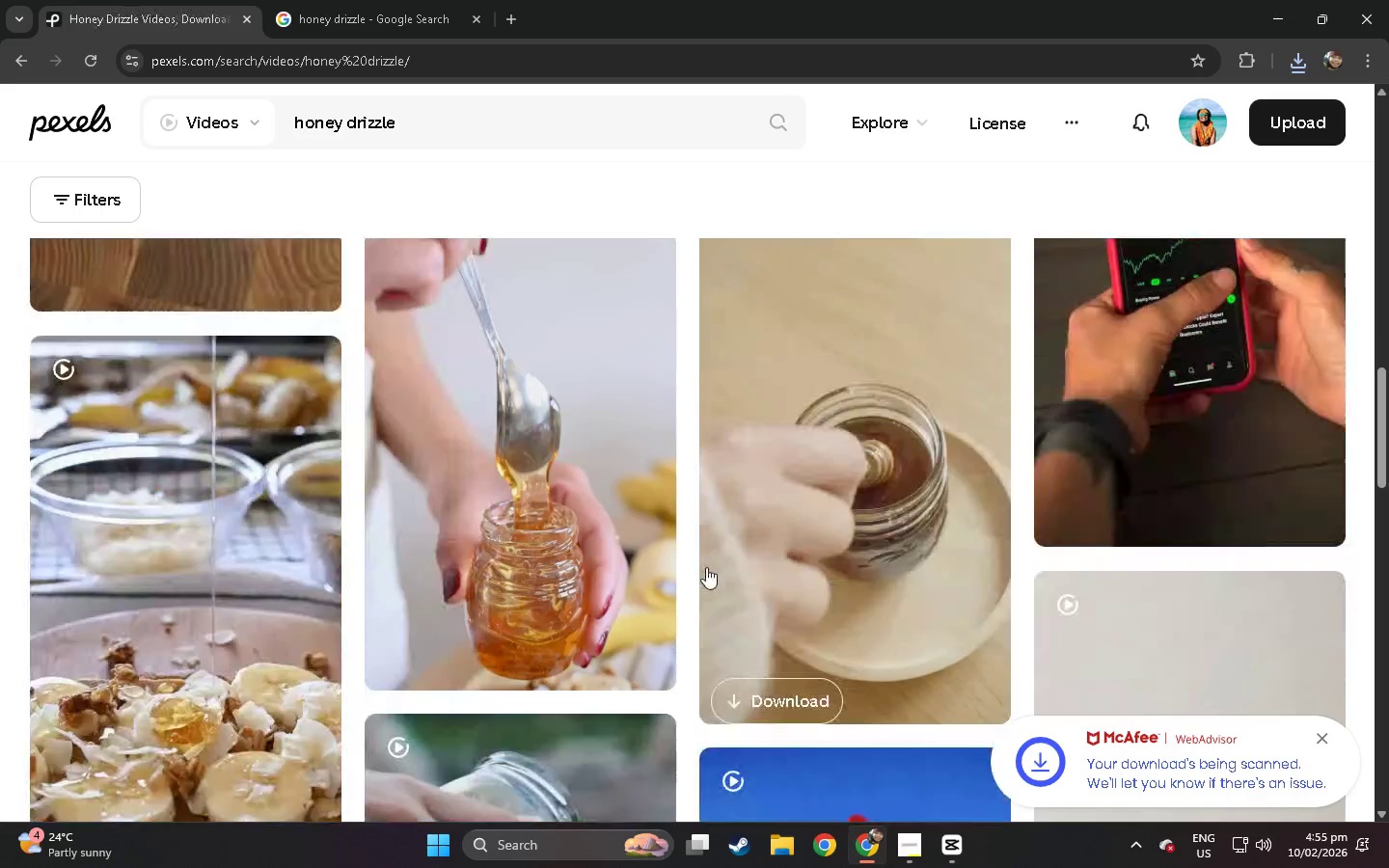 
scroll: coordinate [700, 551], scroll_direction: down, amount: 15.0
 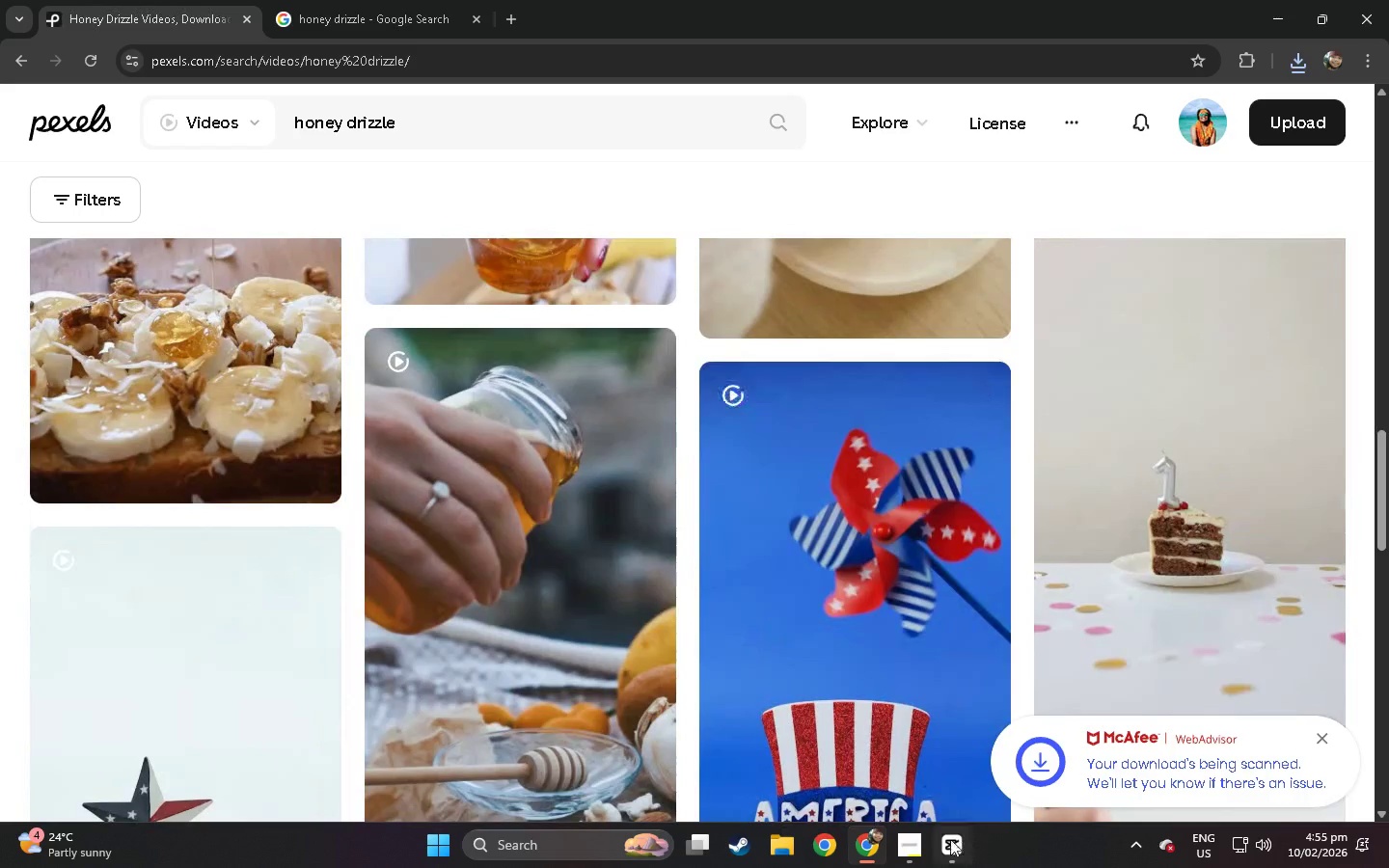 
mouse_move([909, 832])
 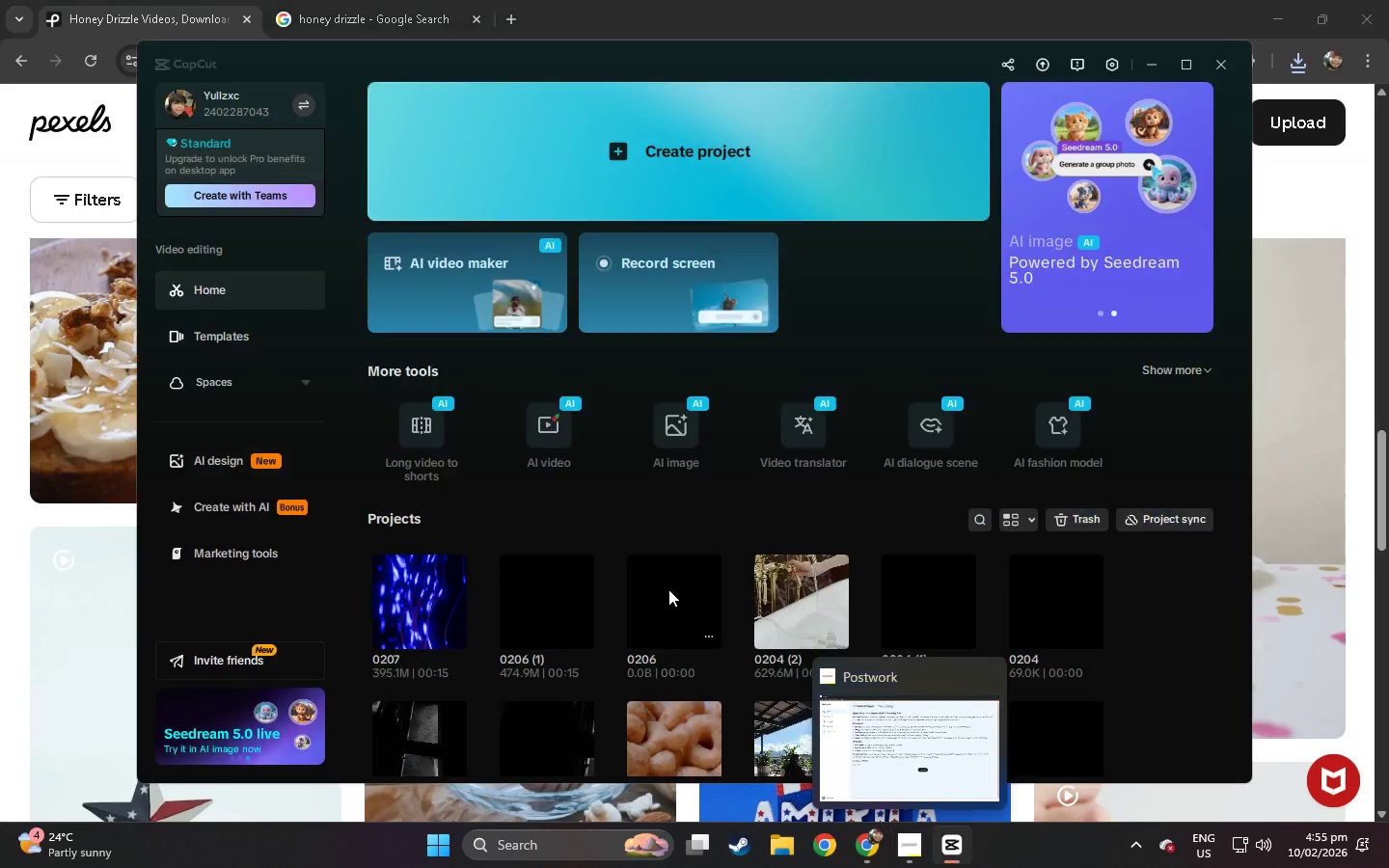 
key(Alt+AltLeft)
 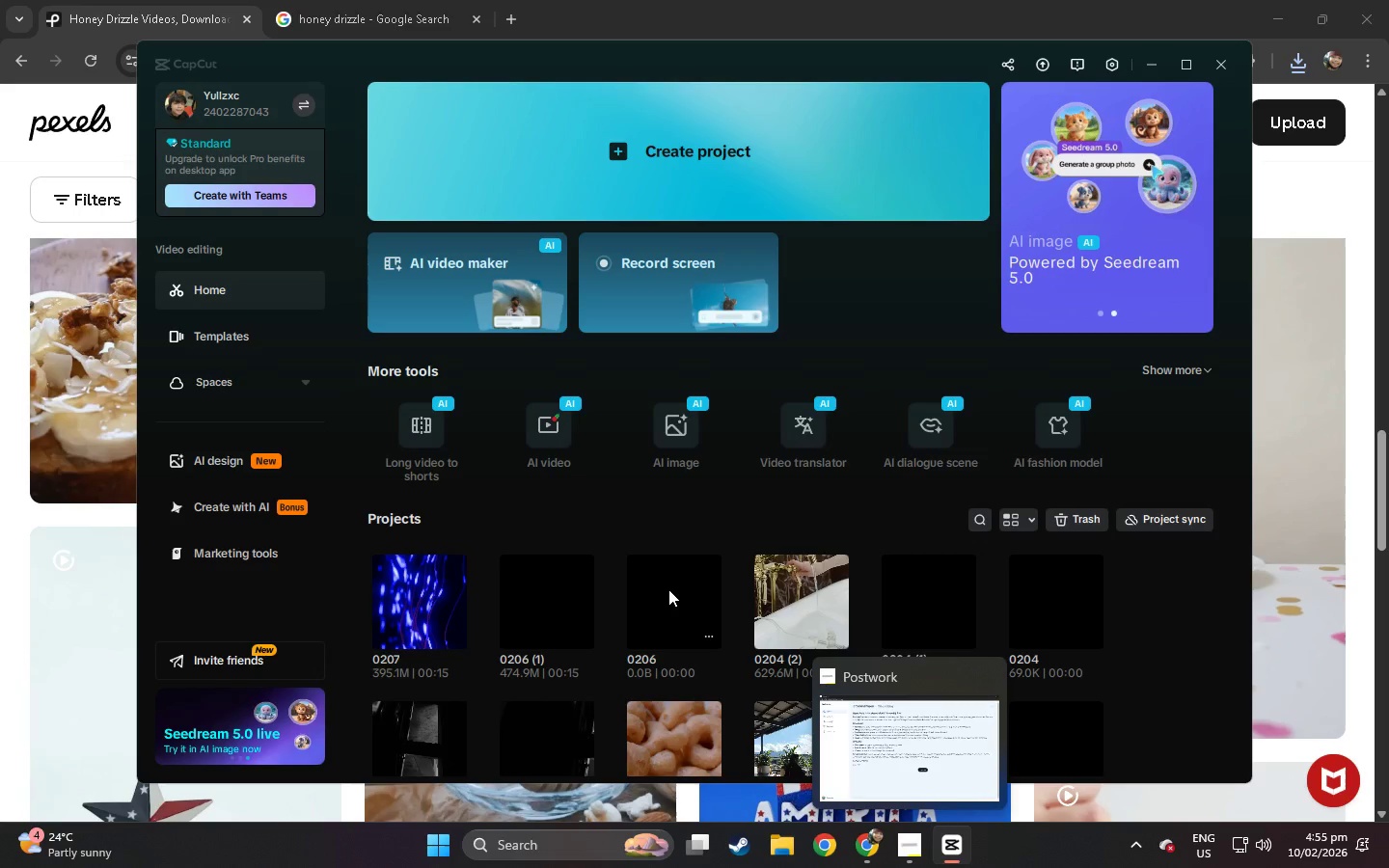 
key(Alt+Tab)
 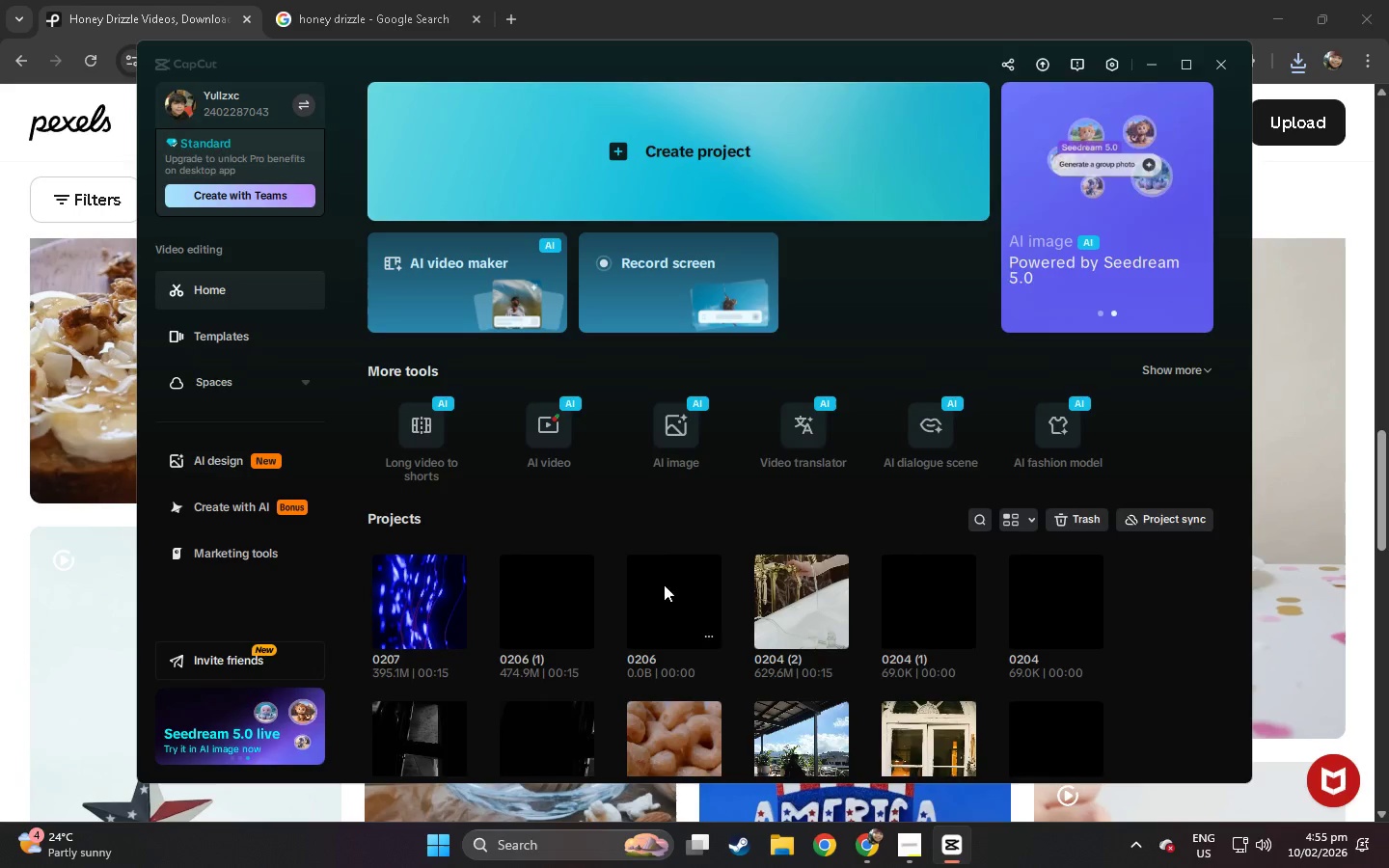 
key(Alt+AltLeft)
 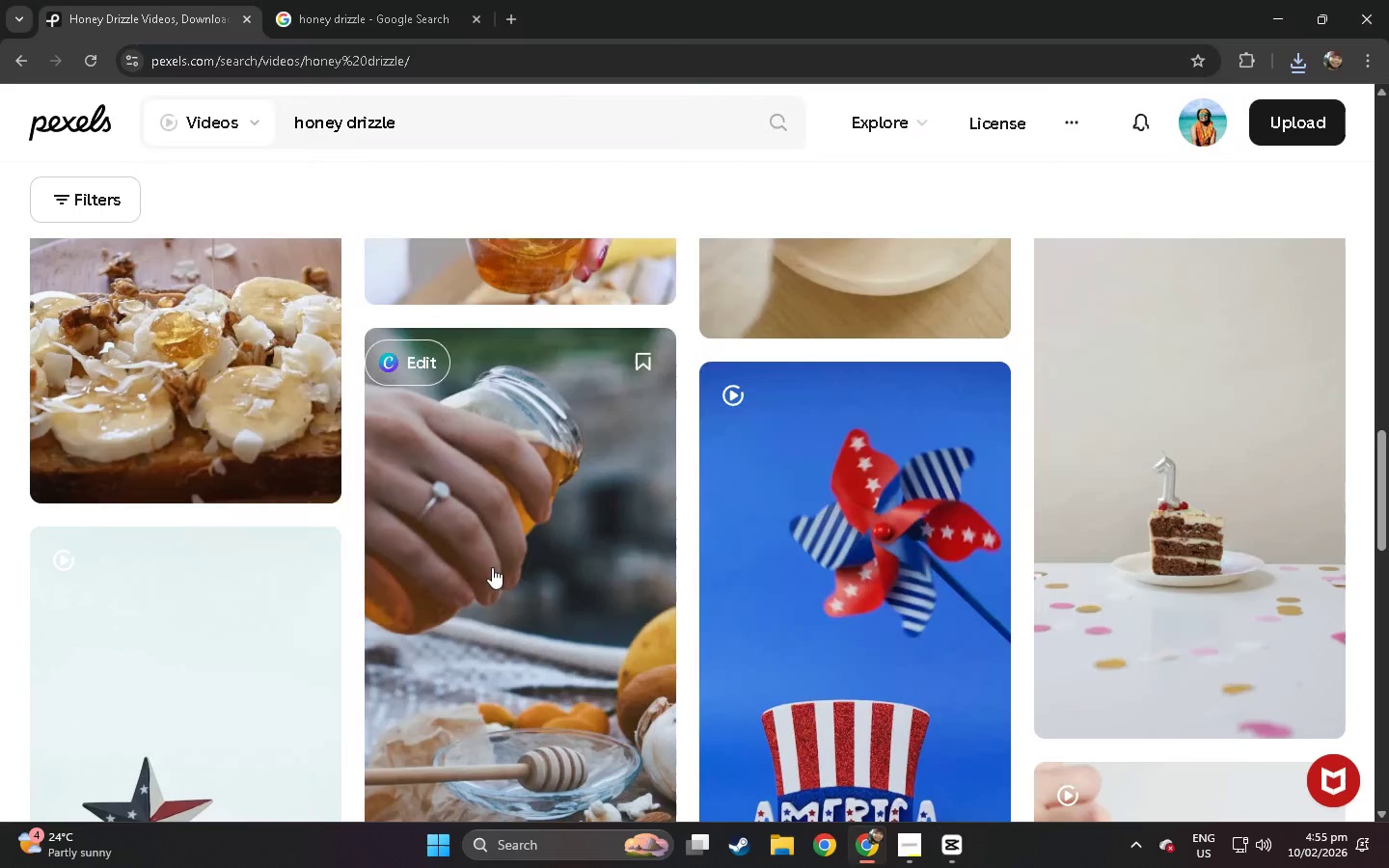 
key(Alt+Tab)
 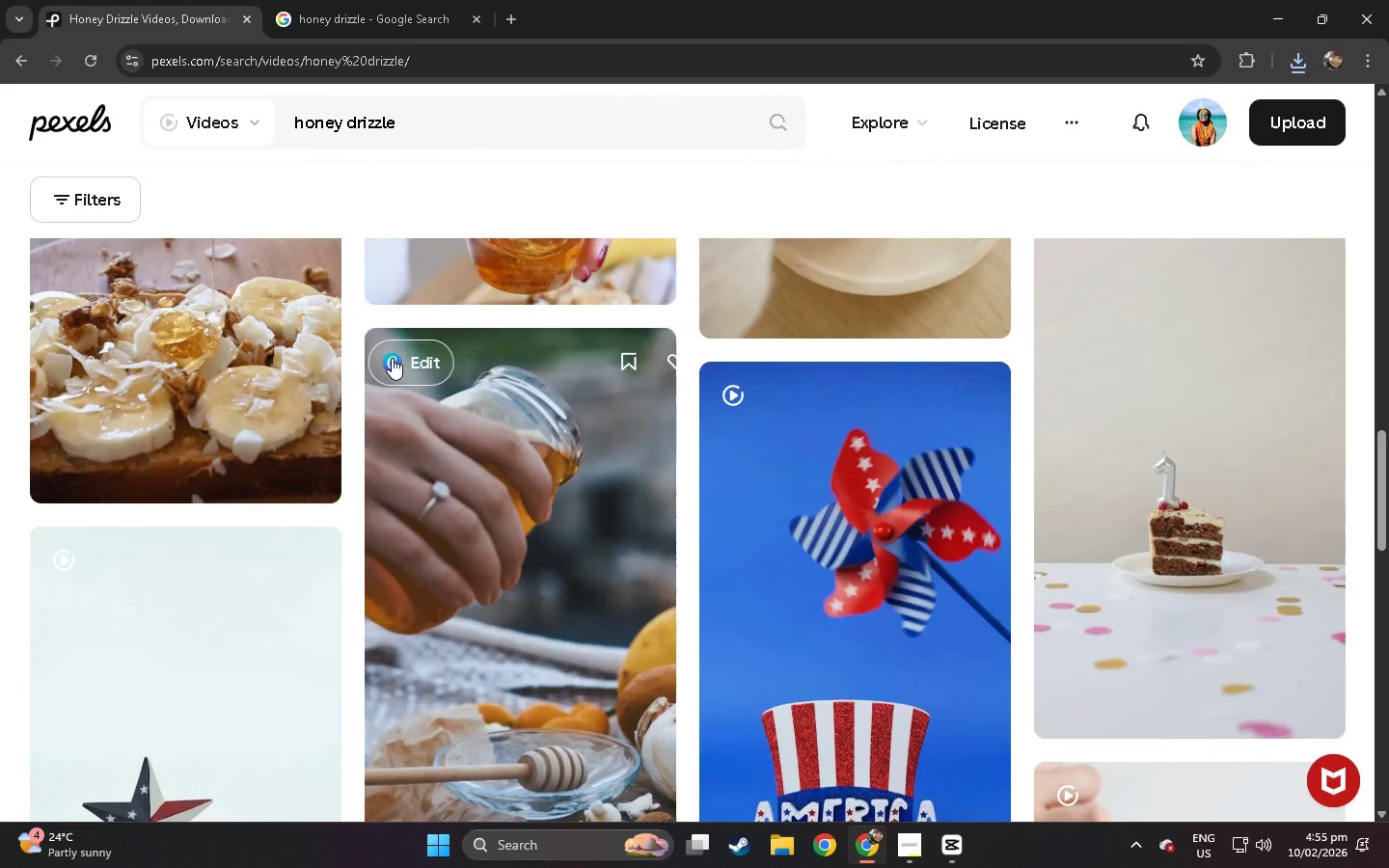 
scroll: coordinate [410, 351], scroll_direction: down, amount: 5.0
 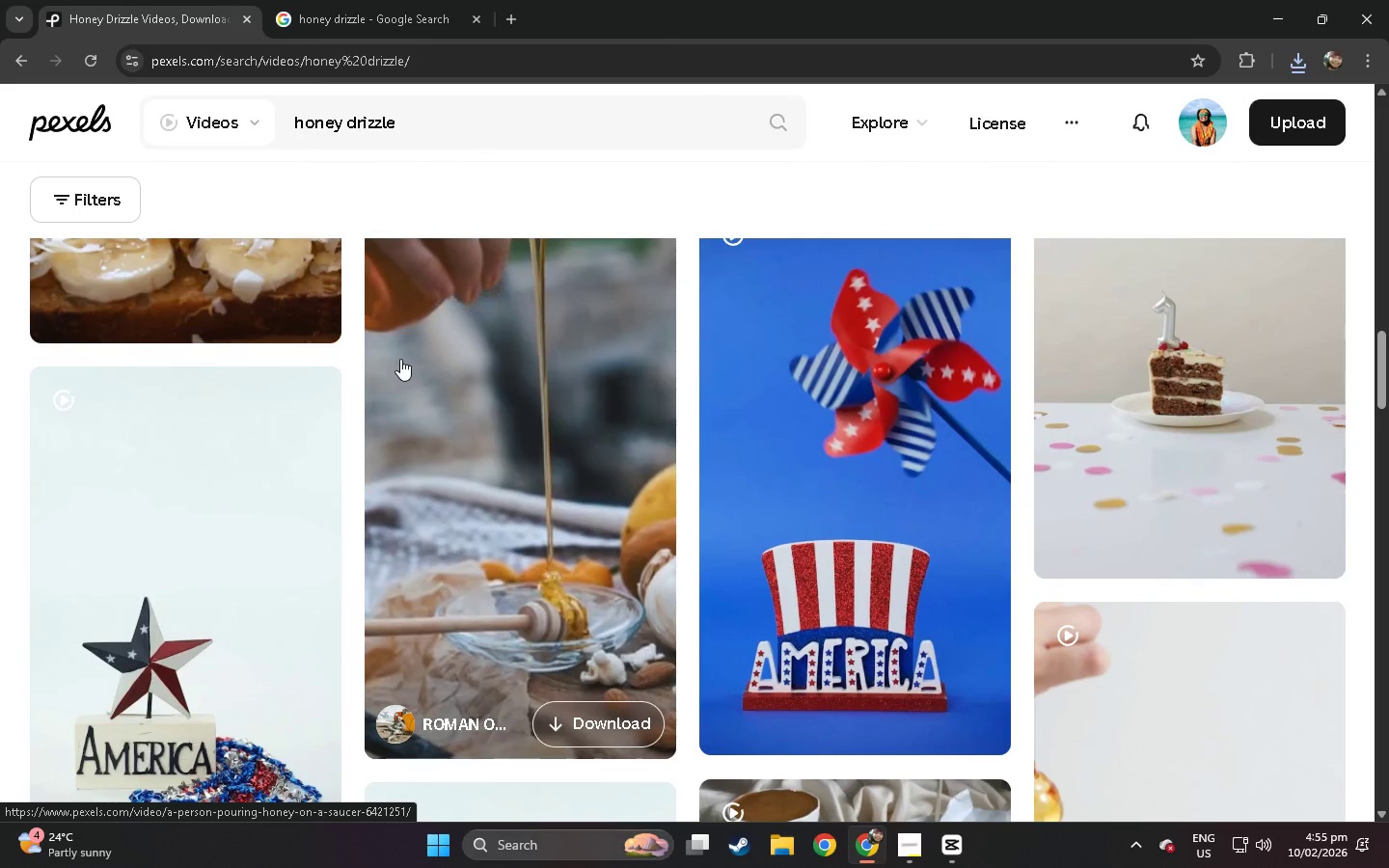 
wait(11.36)
 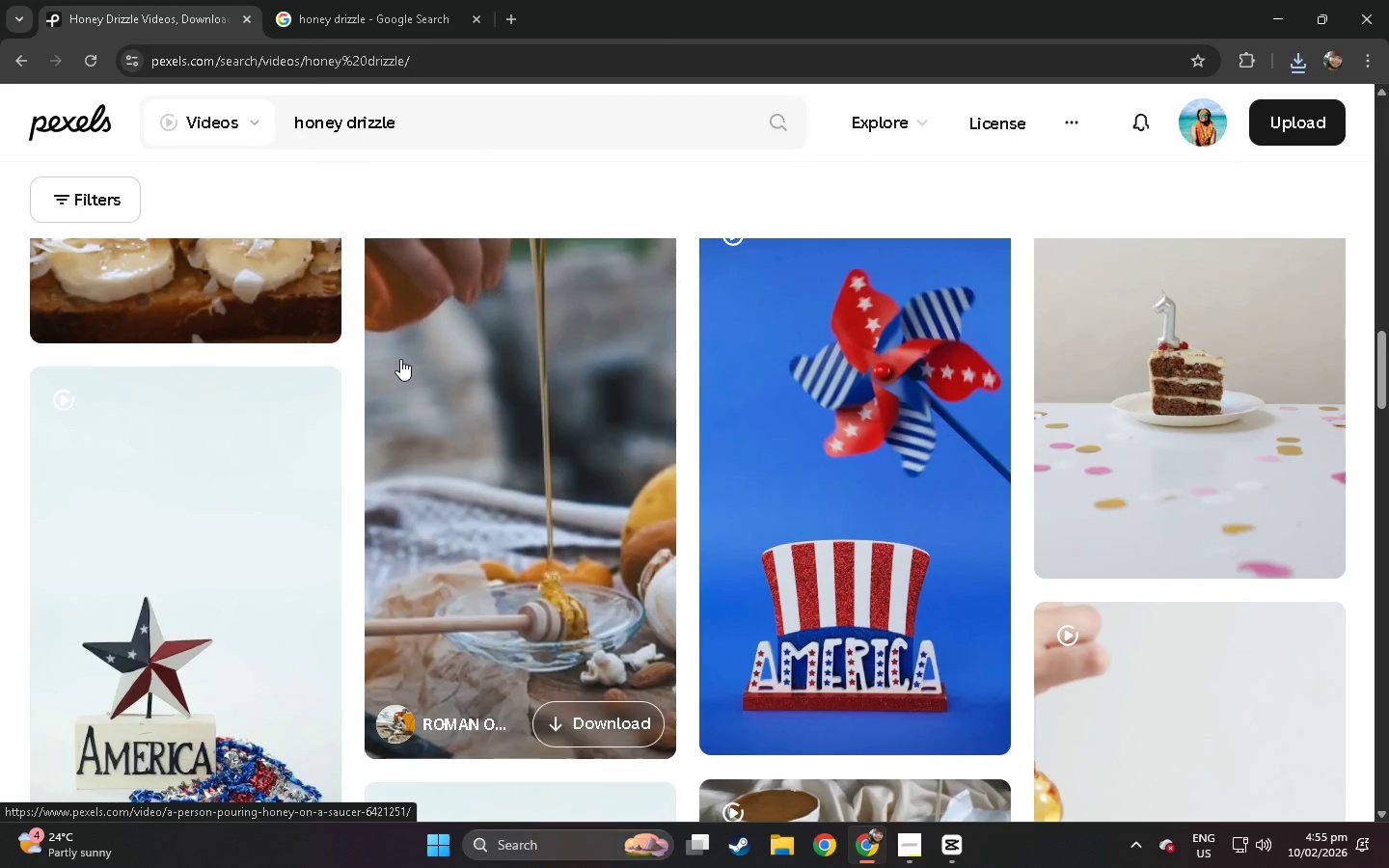 
left_click_drag(start_coordinate=[567, 132], to_coordinate=[177, 123])
 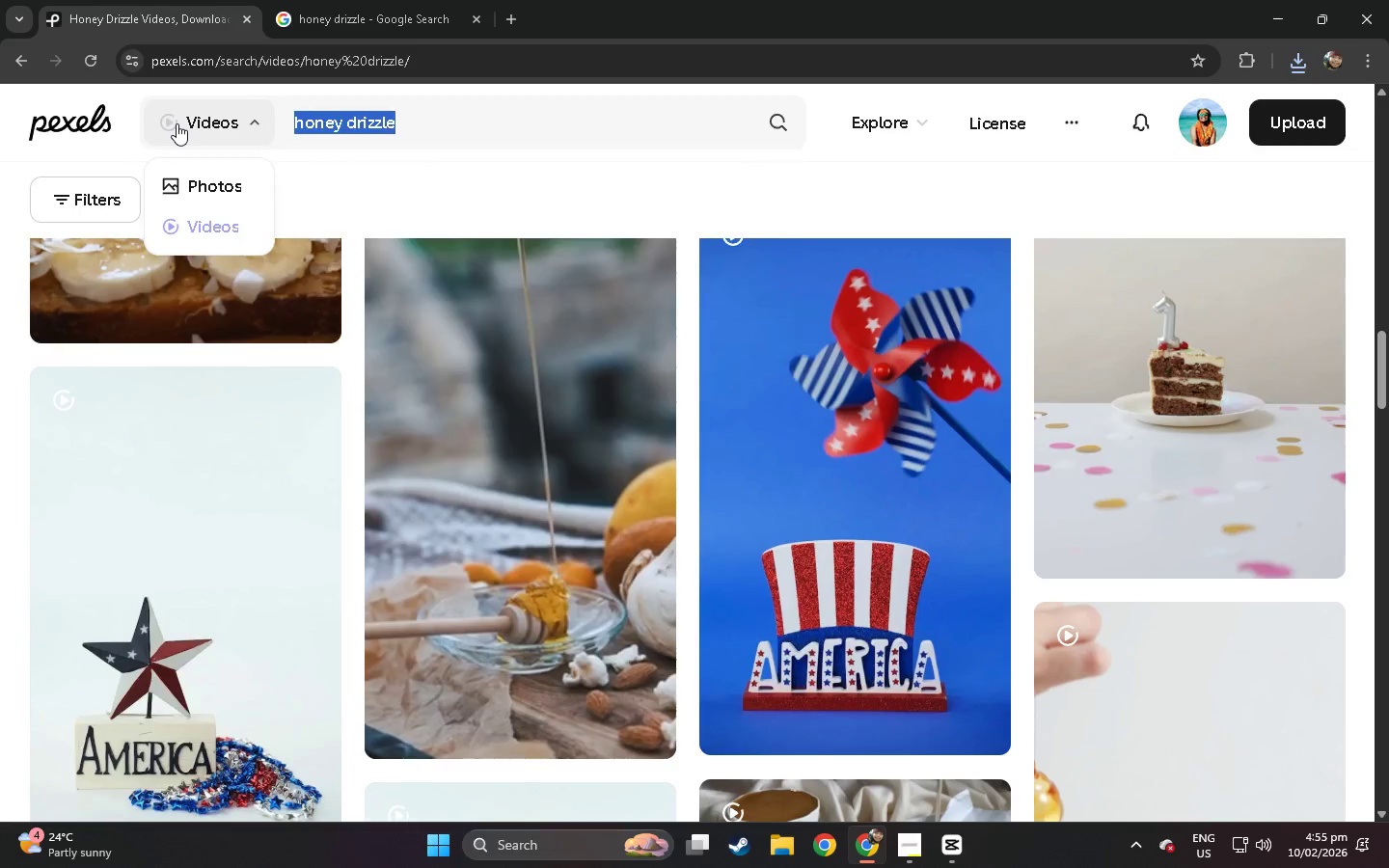 
type(pretzels being gc)
key(Backspace)
key(Backspace)
type(crushed)
 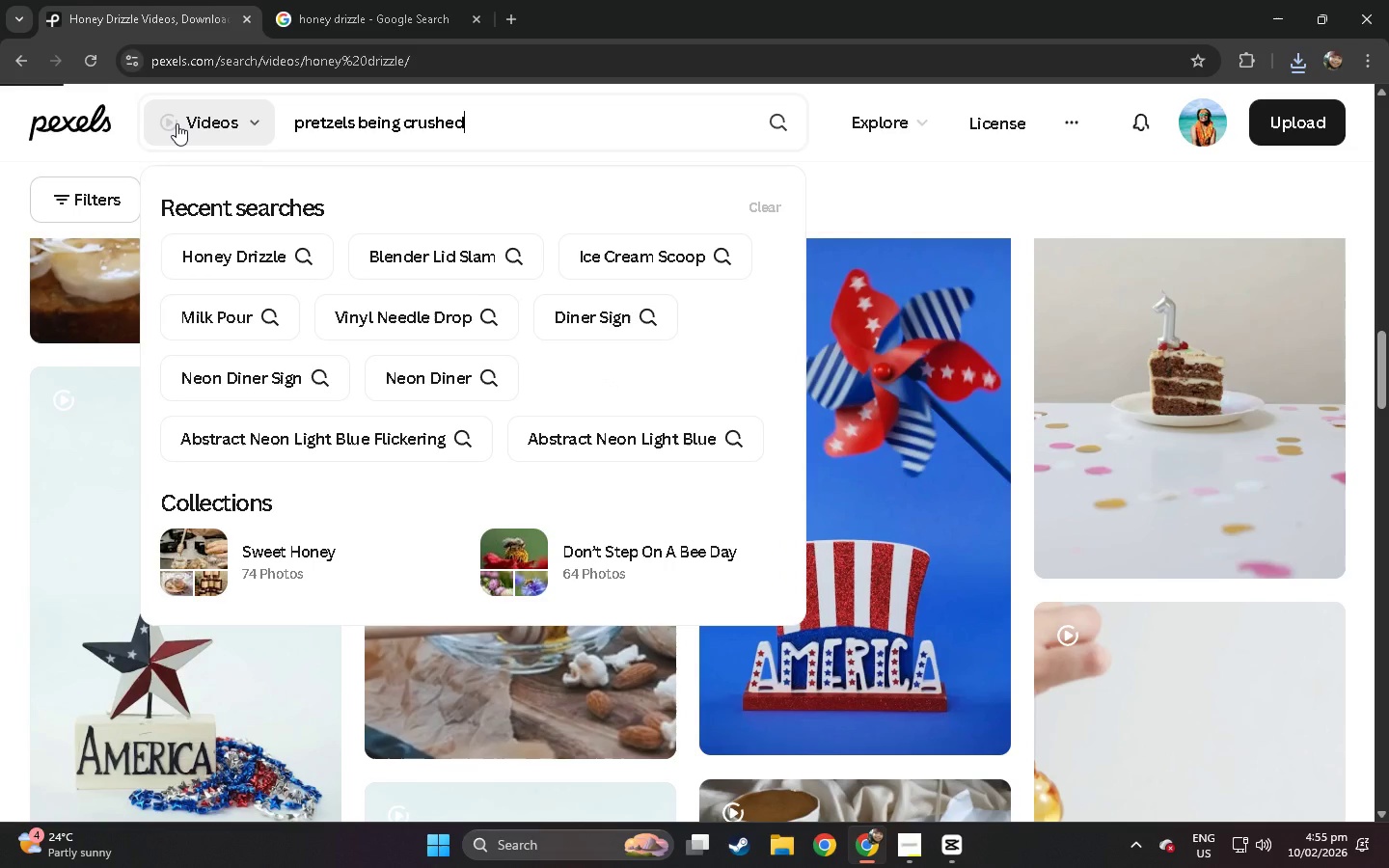 
key(Enter)
 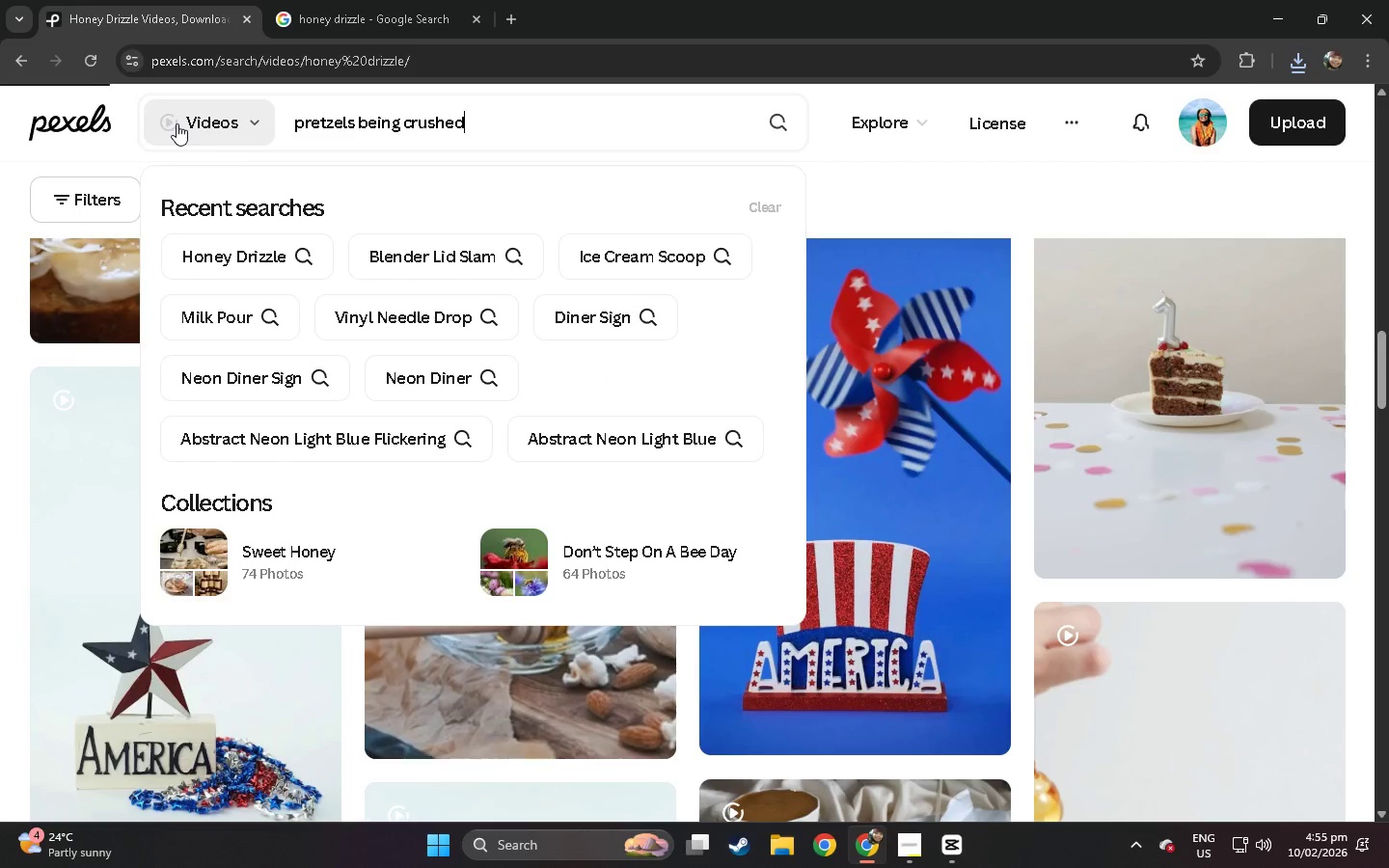 
key(Alt+AltLeft)
 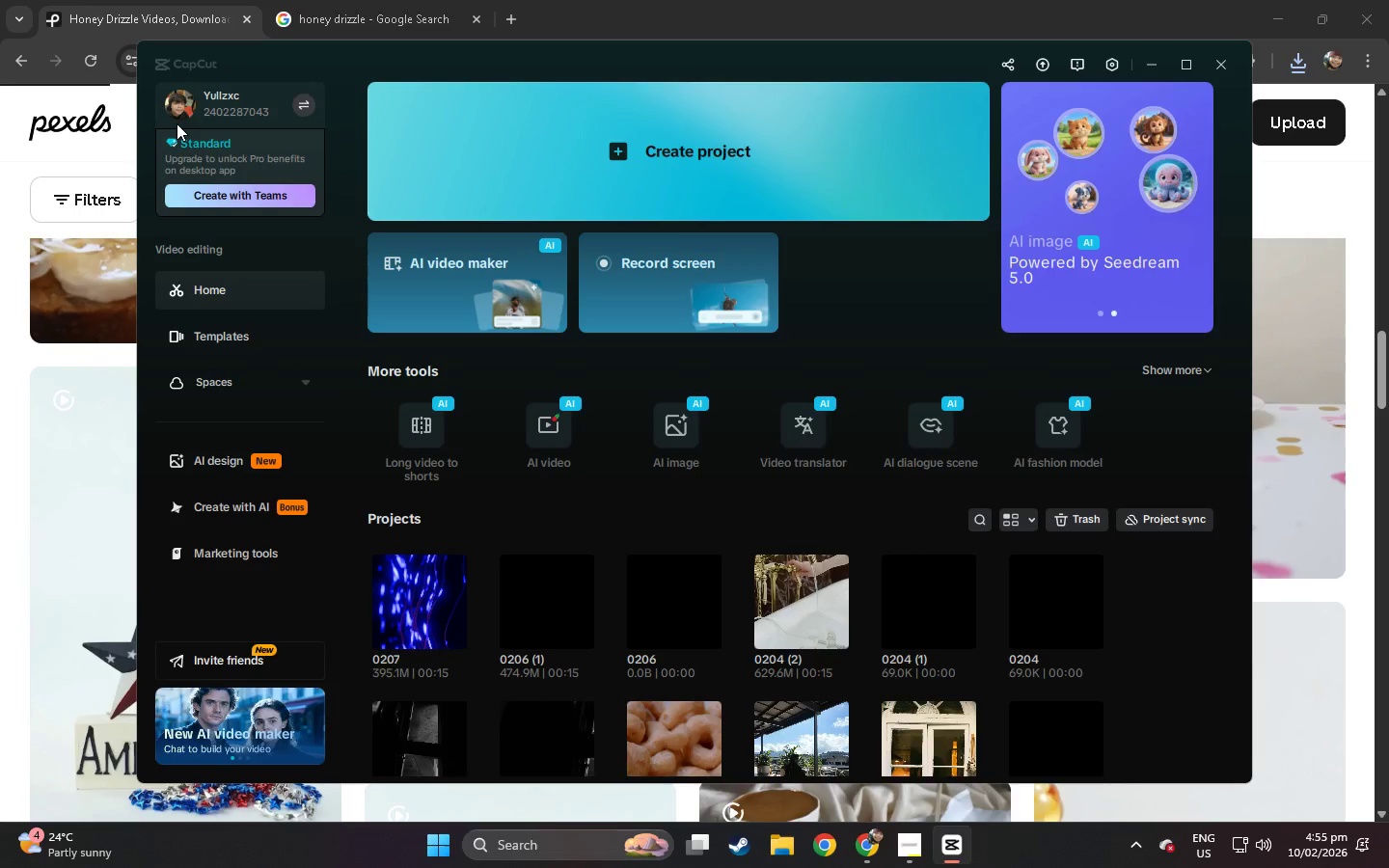 
key(Alt+Tab)
 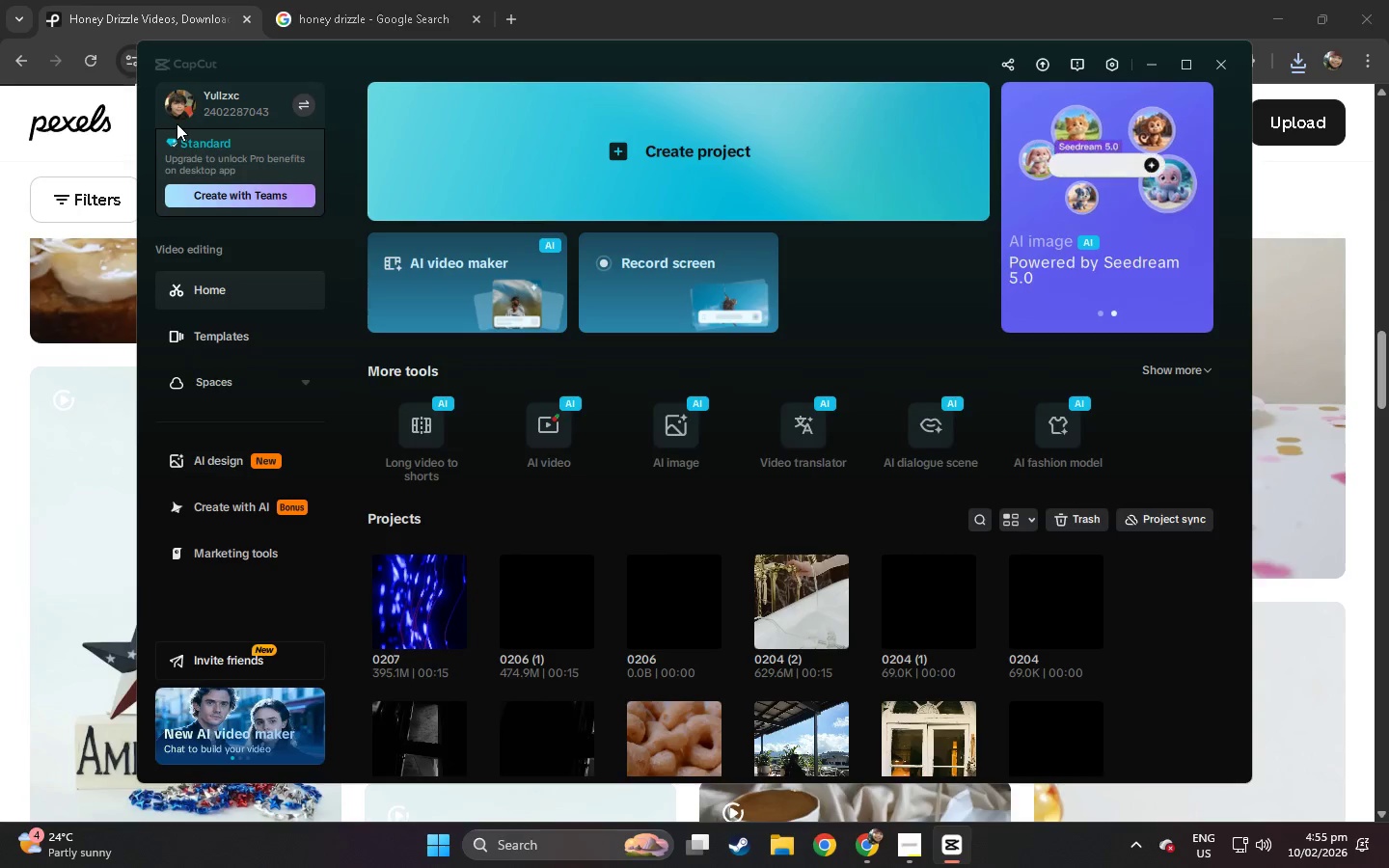 
key(Alt+Tab)
 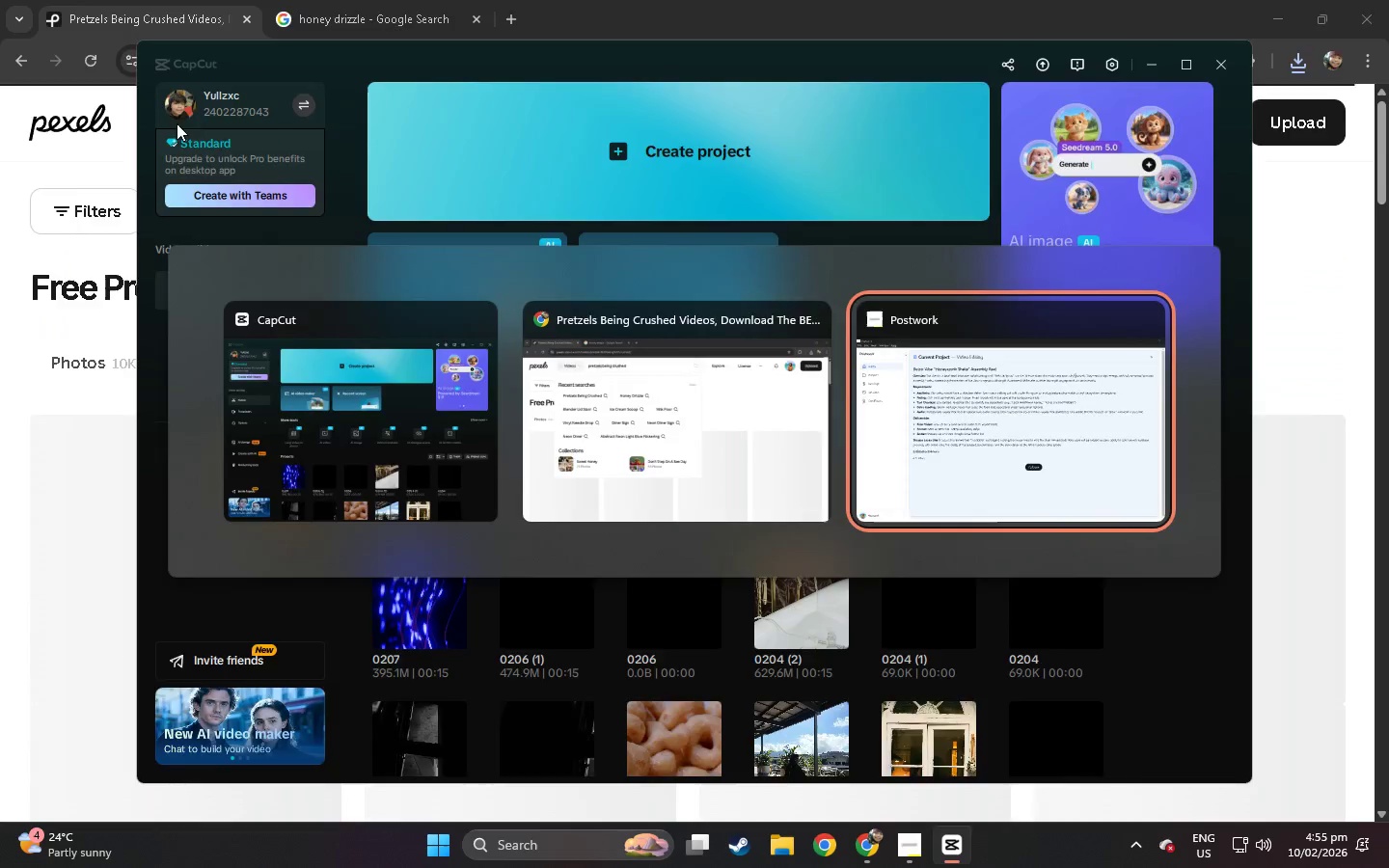 
key(Alt+Tab)